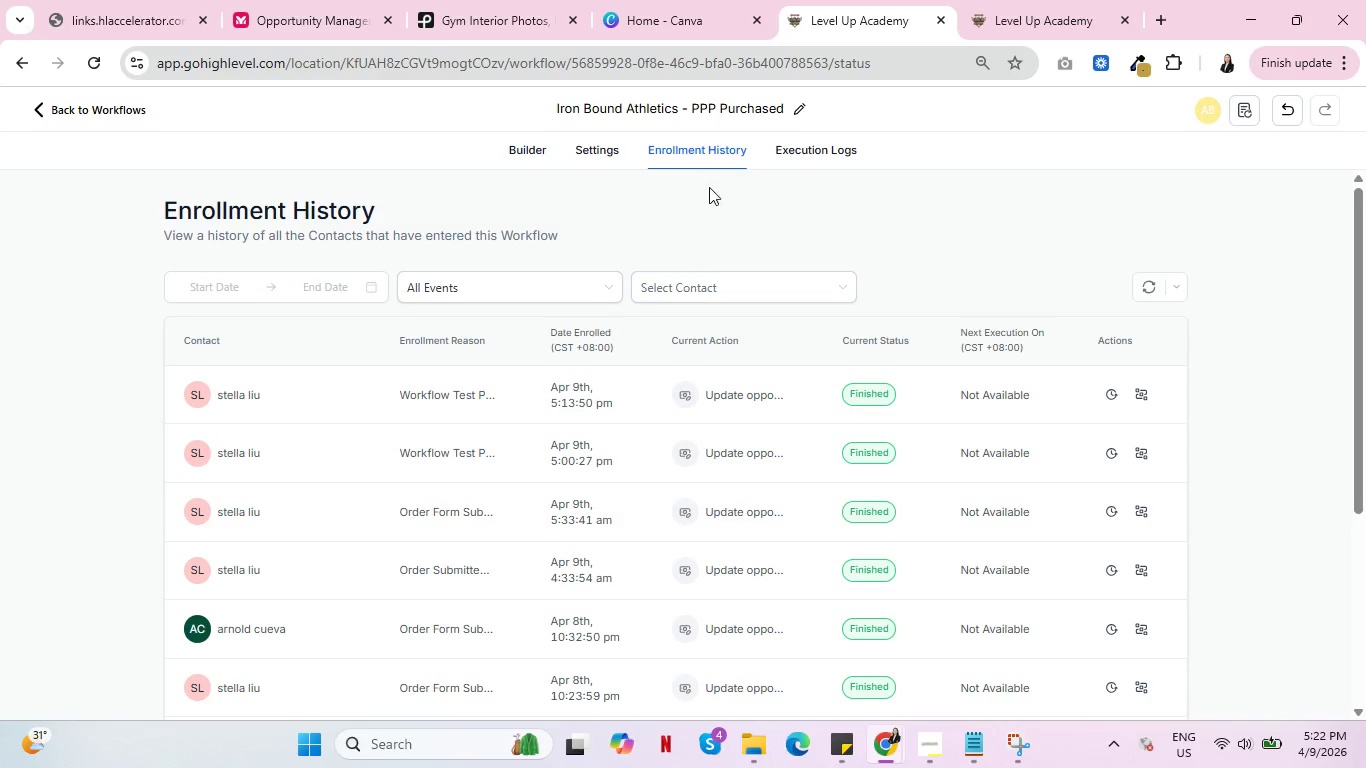 
wait(5.81)
 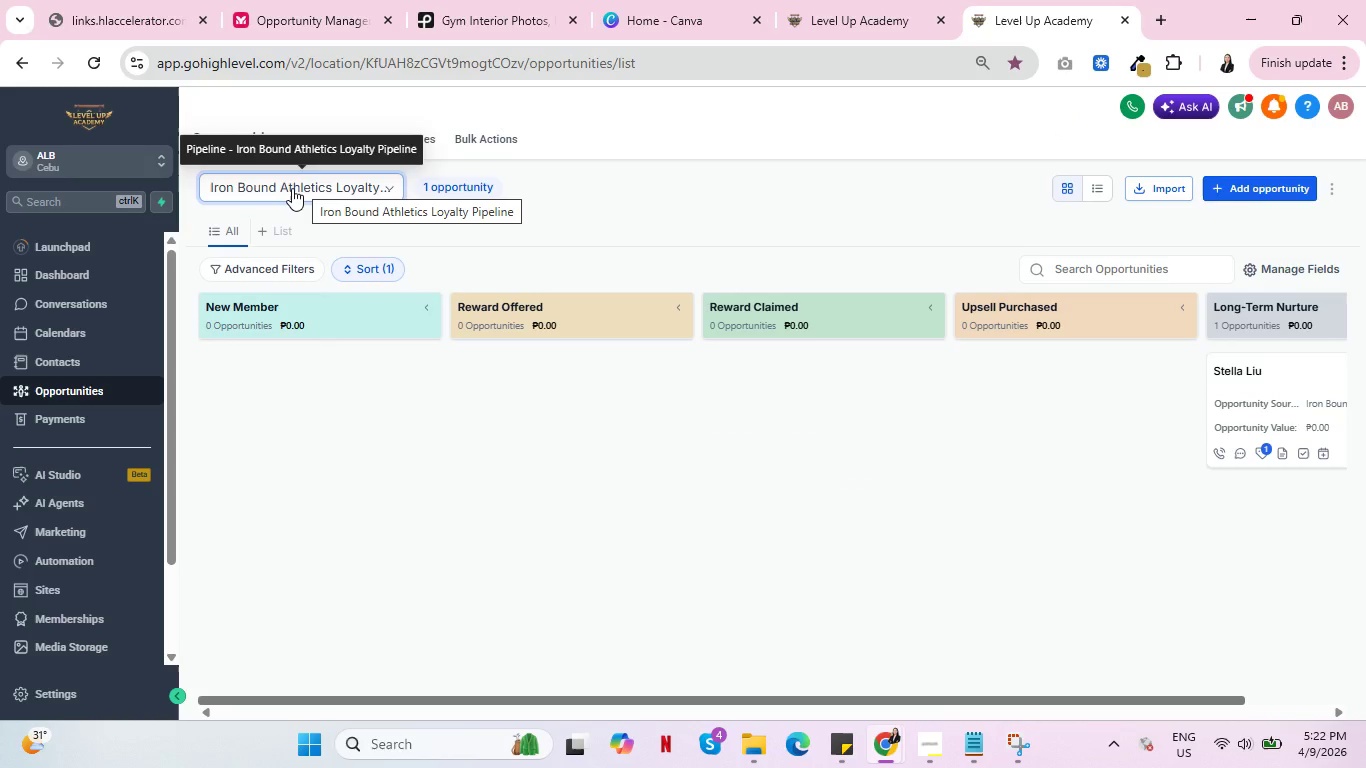 
left_click([83, 109])
 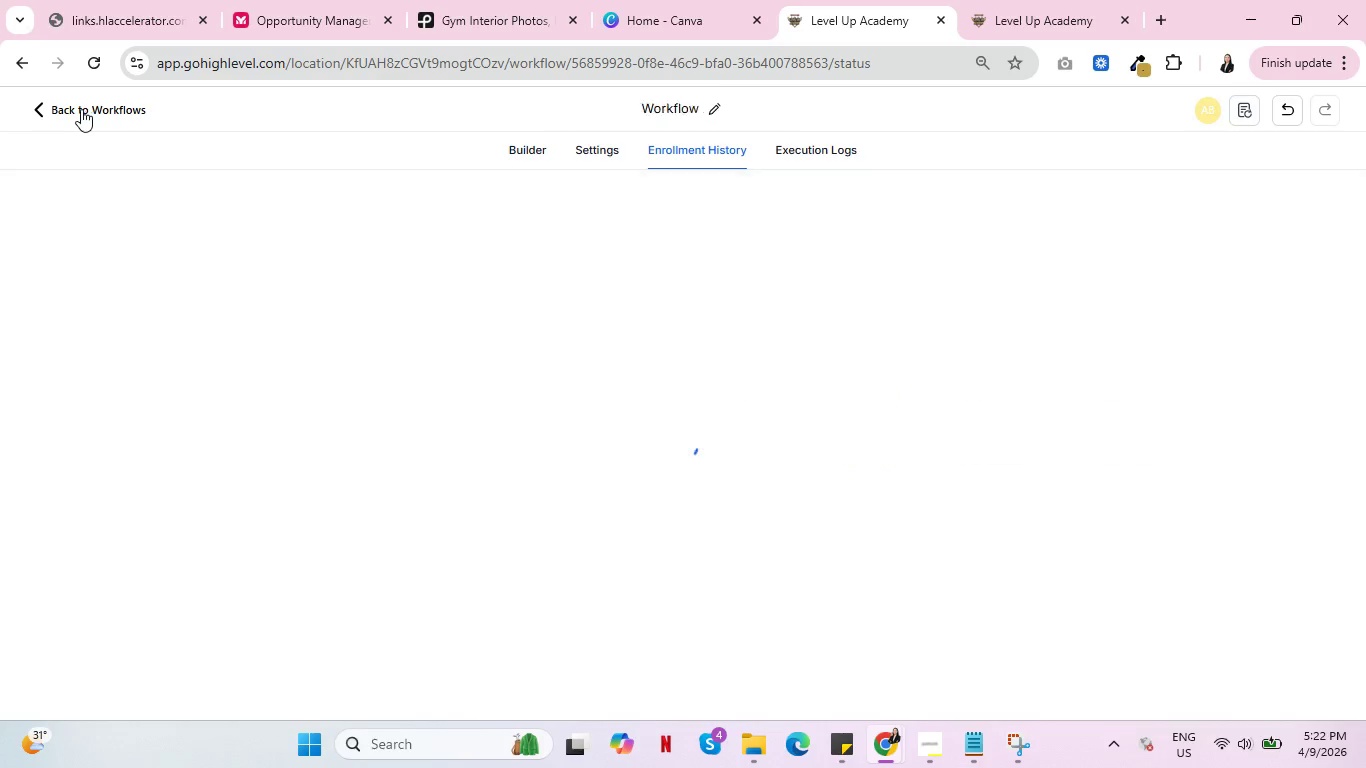 
mouse_move([100, 118])
 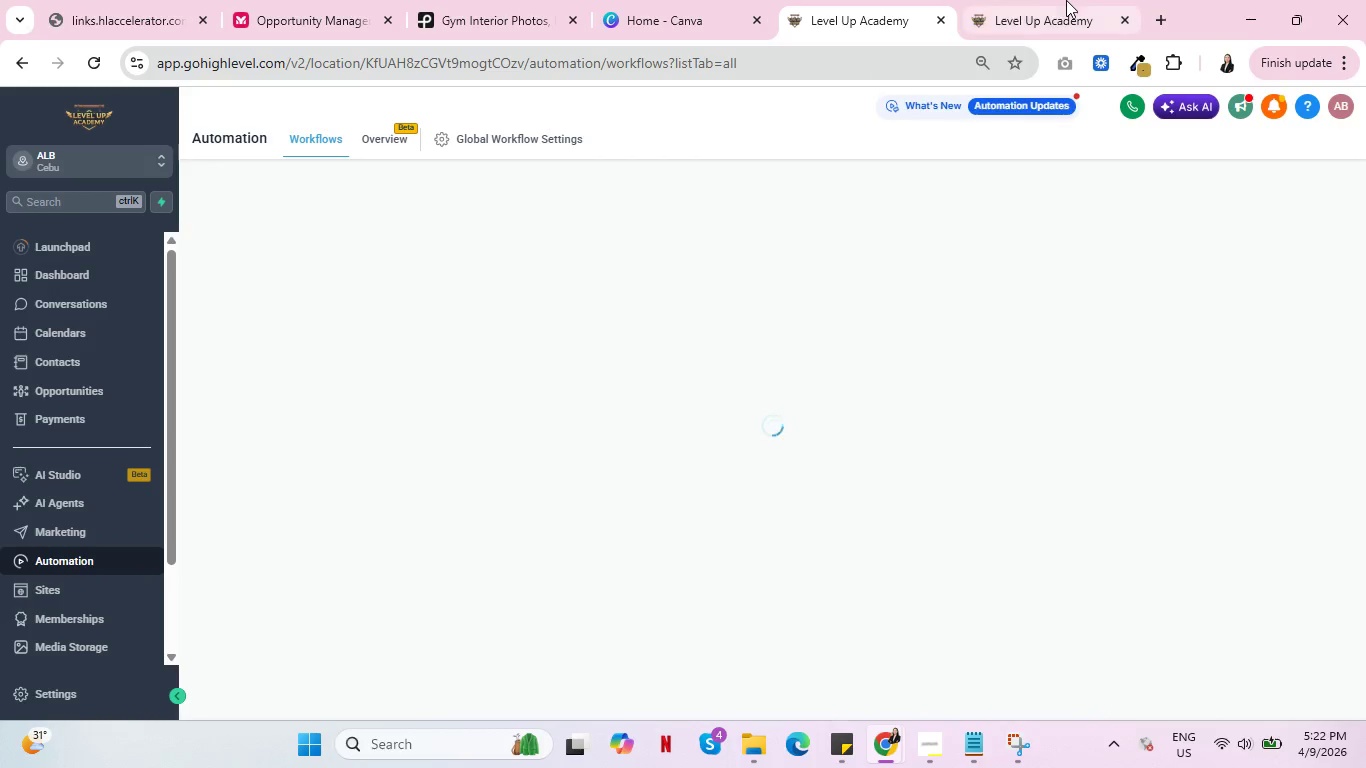 
left_click([1068, 0])
 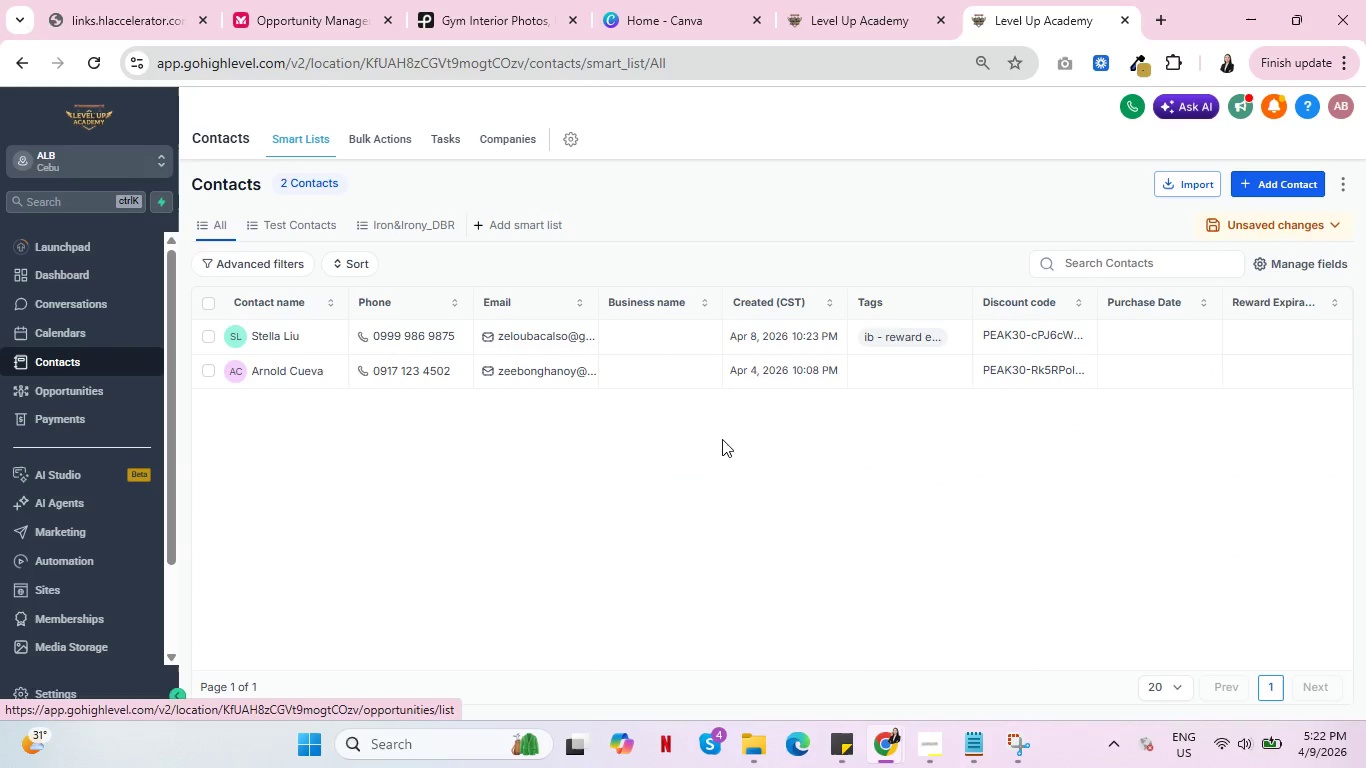 
wait(7.94)
 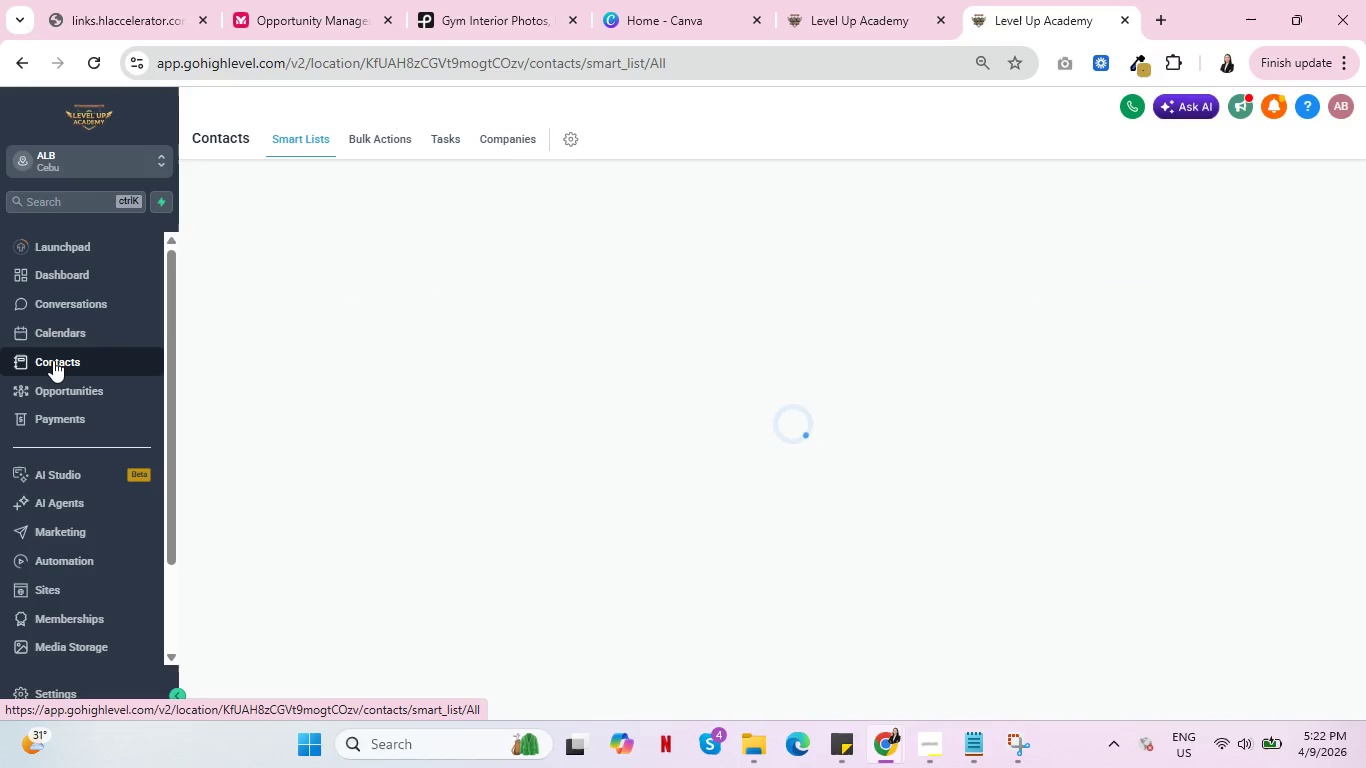 
left_click([57, 586])
 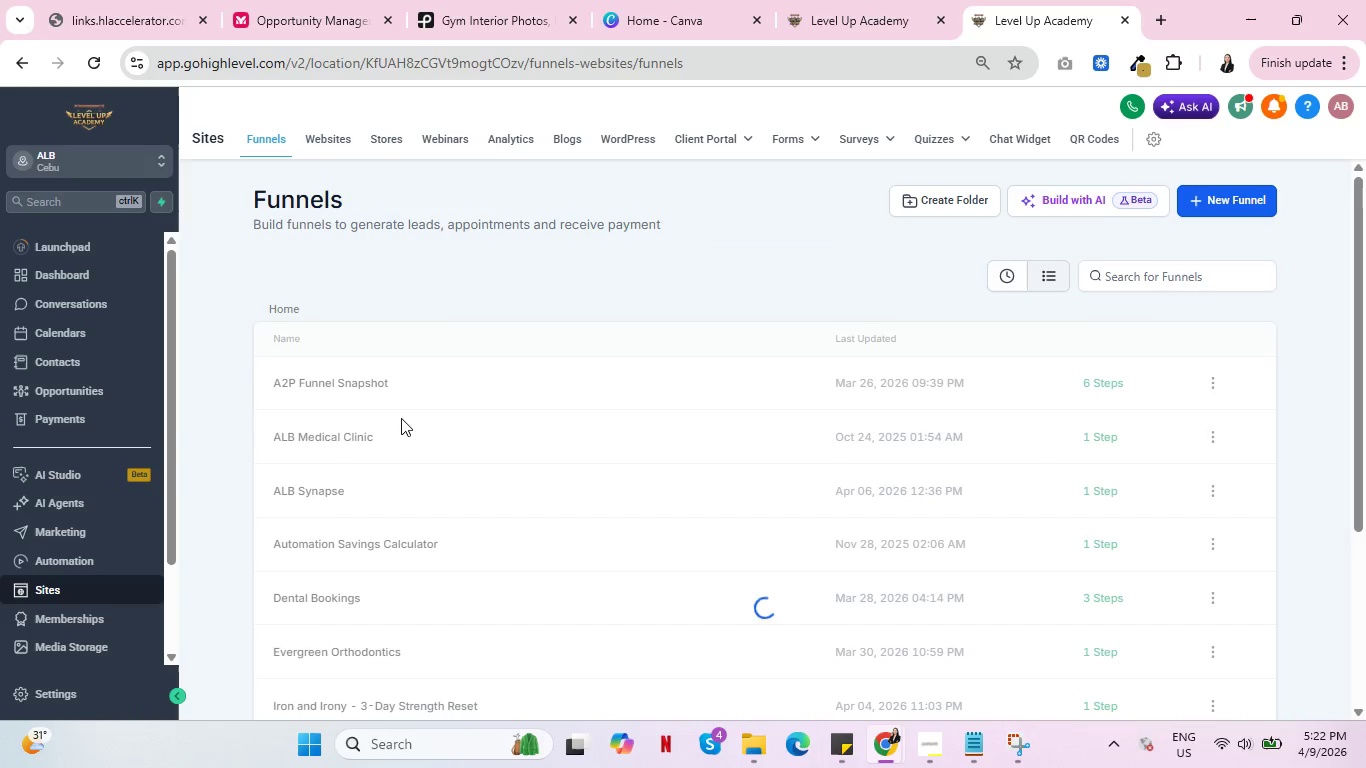 
scroll: coordinate [471, 454], scroll_direction: down, amount: 3.0
 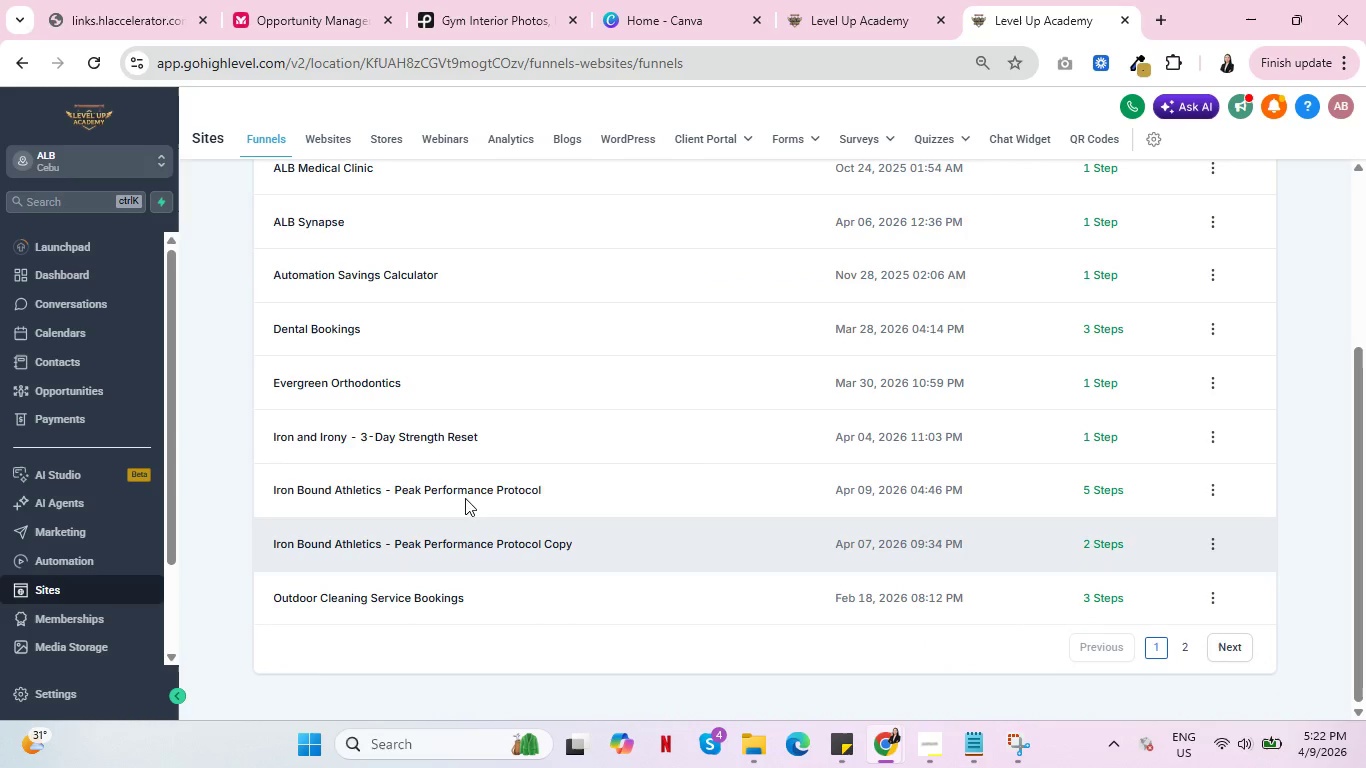 
left_click([470, 487])
 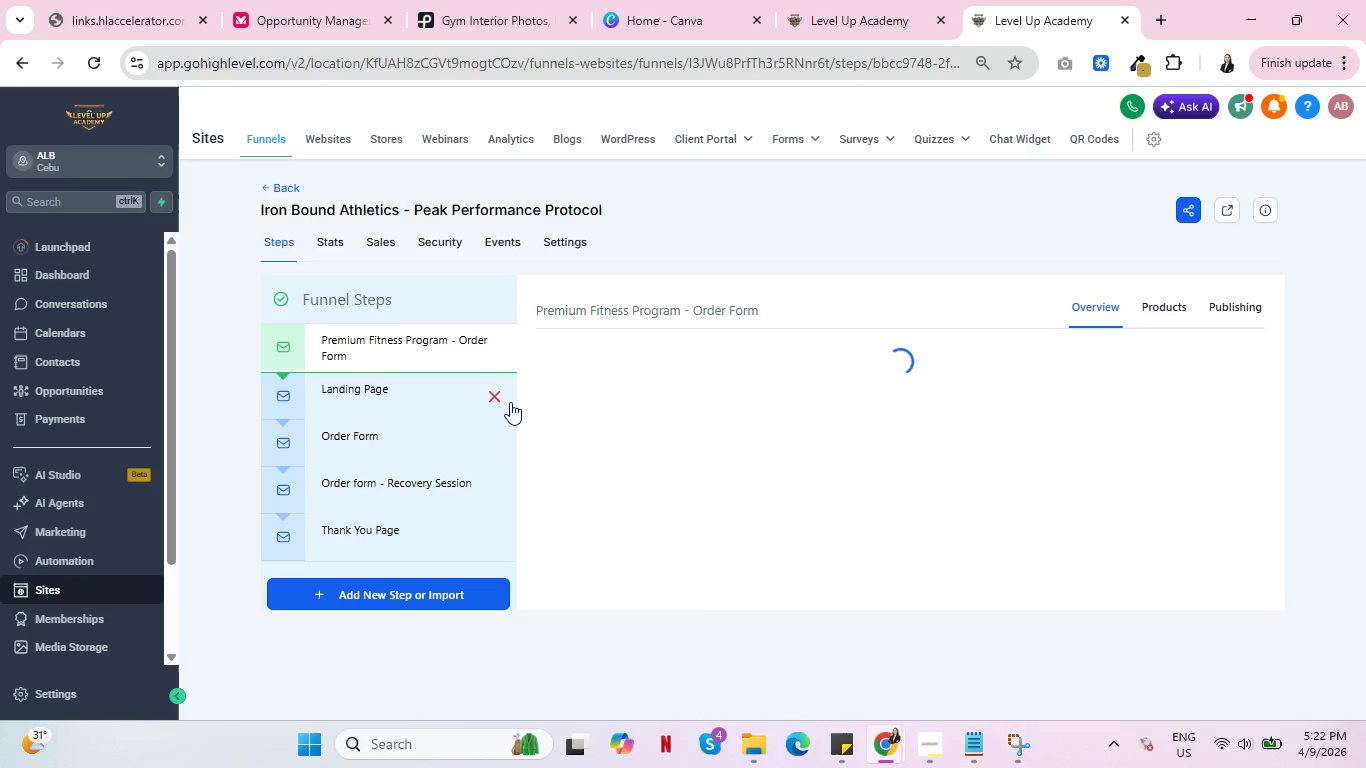 
wait(5.86)
 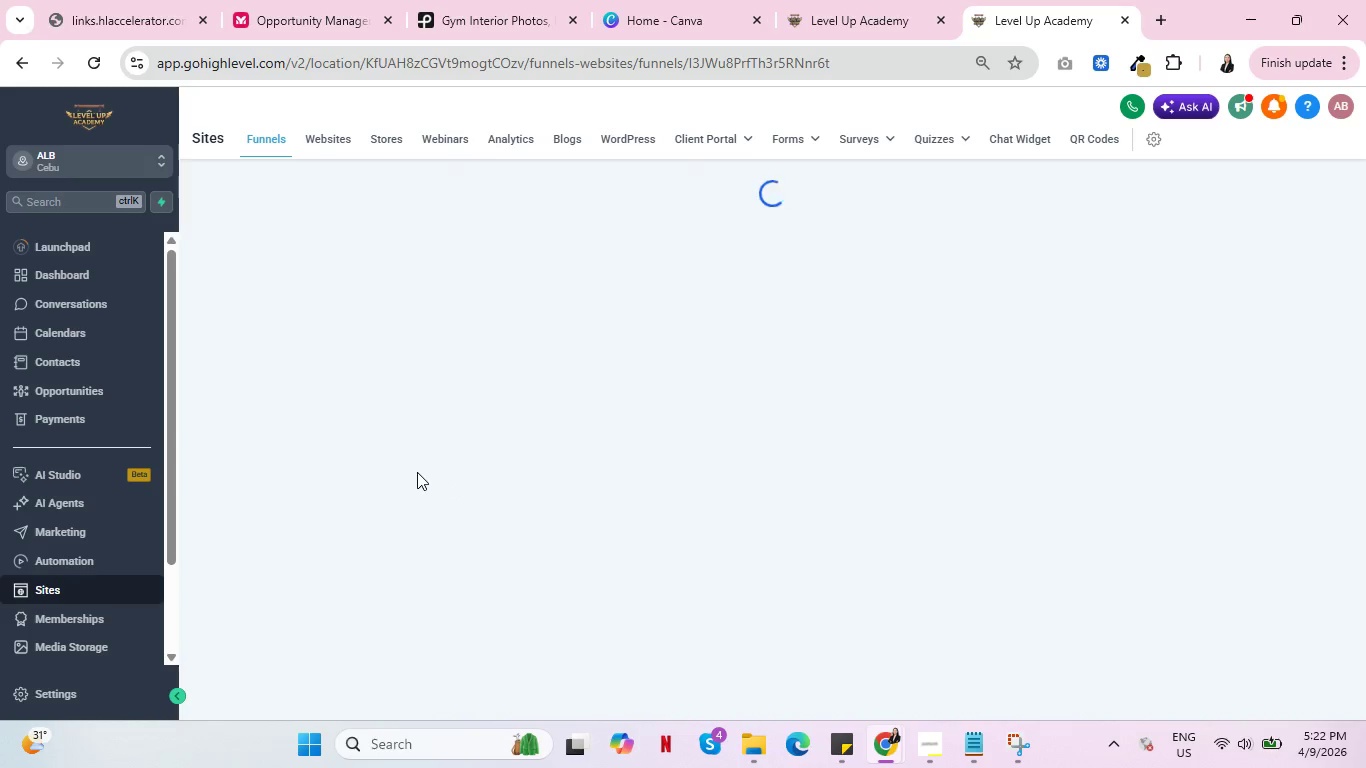 
left_click_drag(start_coordinate=[936, 354], to_coordinate=[573, 350])
 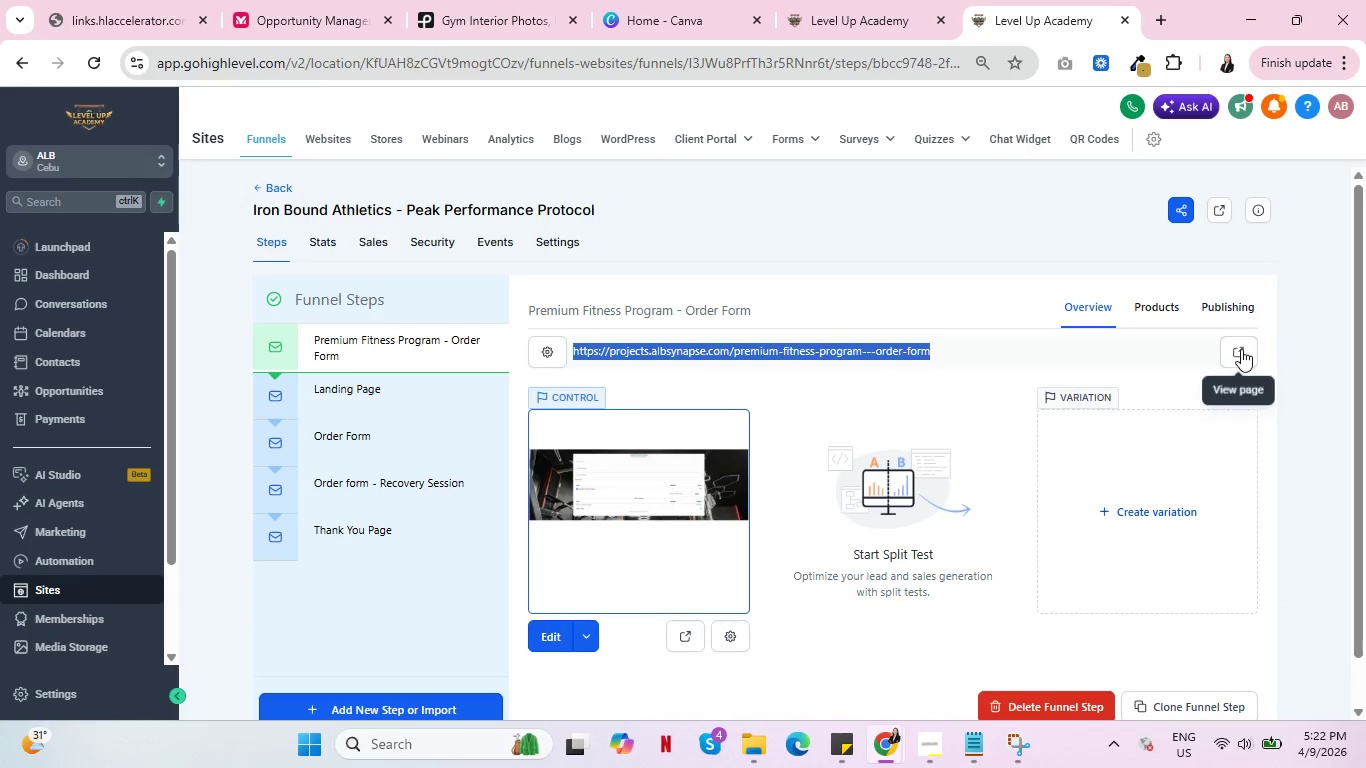 
left_click([1240, 349])
 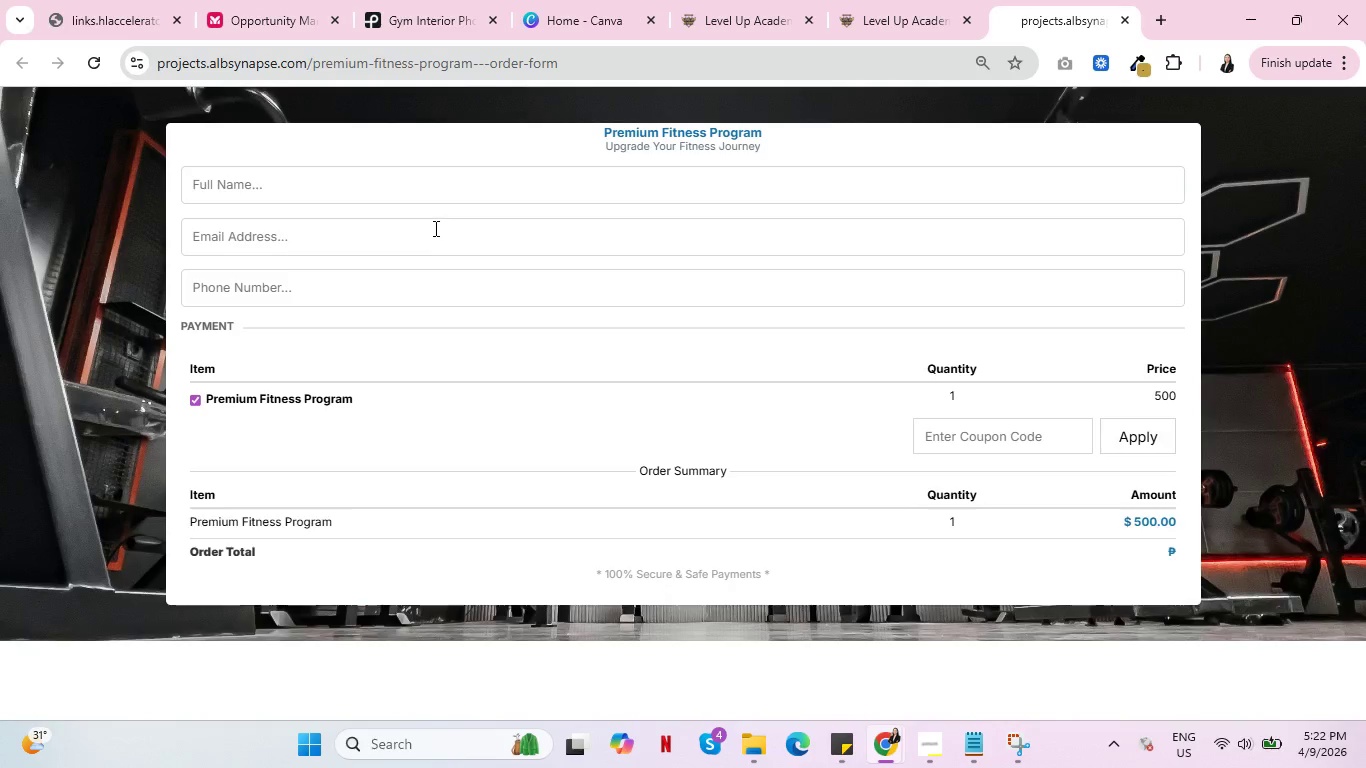 
wait(8.36)
 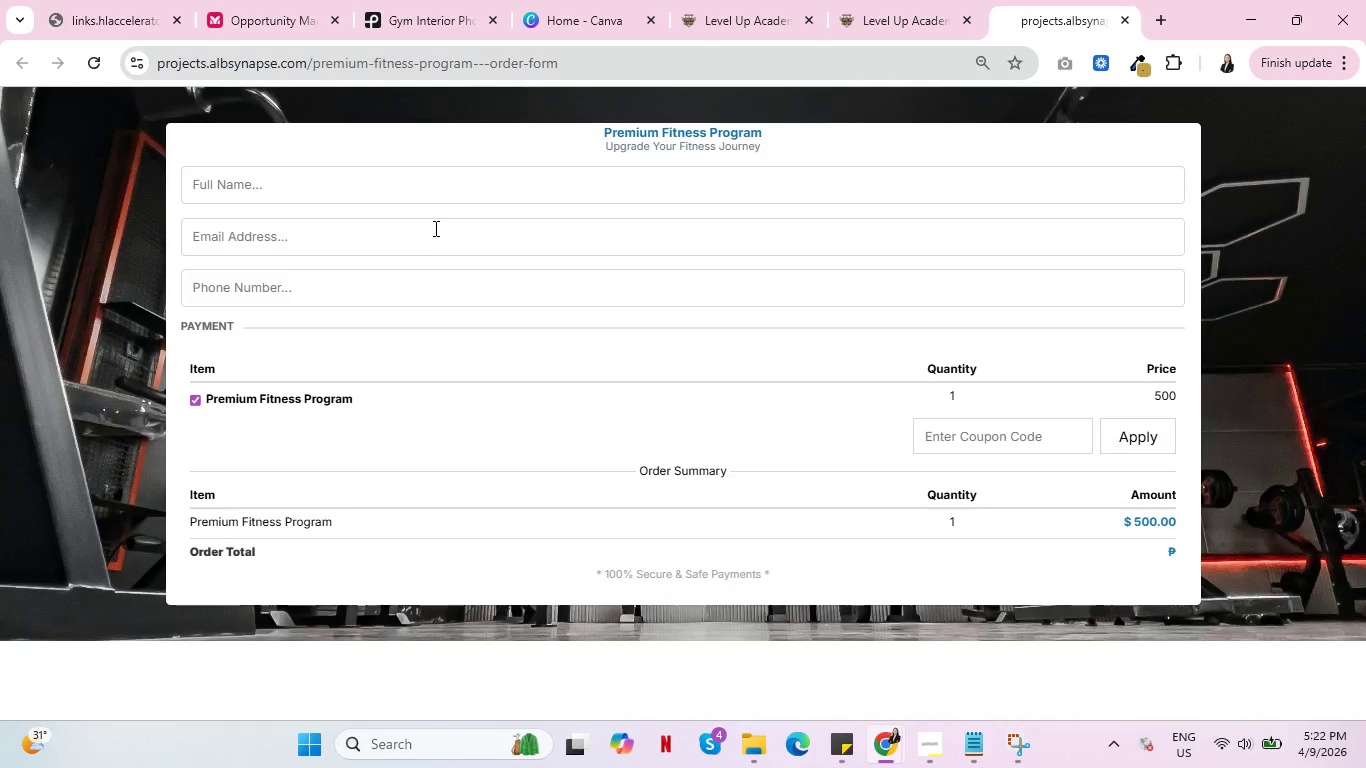 
left_click([51, 356])
 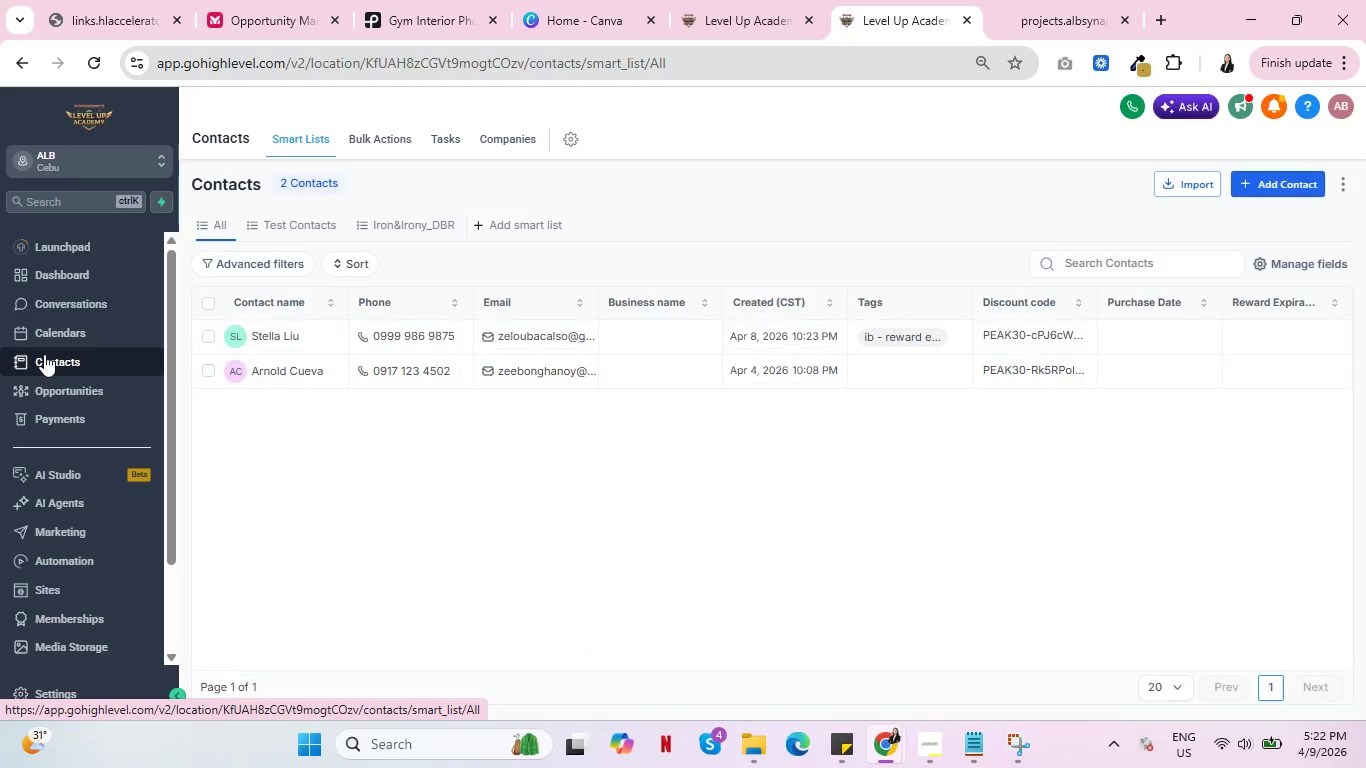 
left_click([728, 0])
 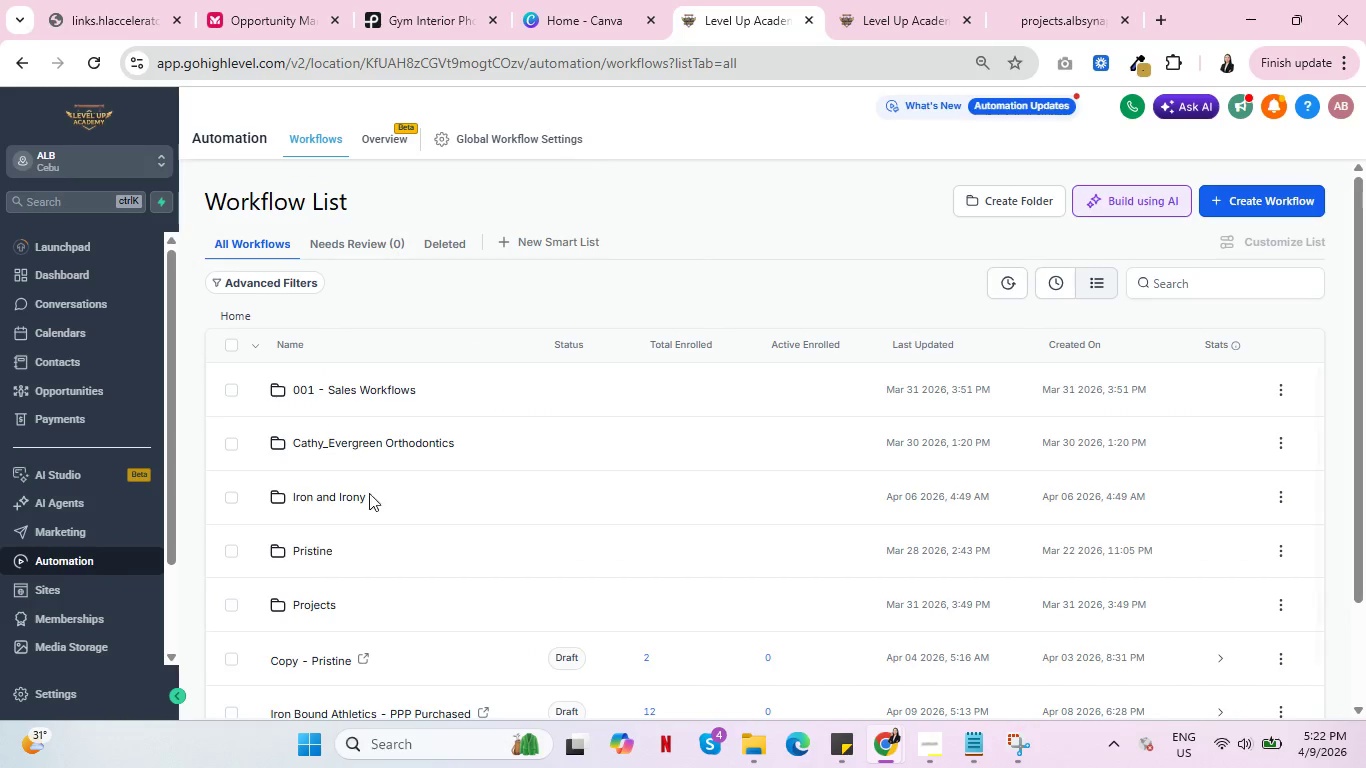 
scroll: coordinate [385, 518], scroll_direction: down, amount: 6.0
 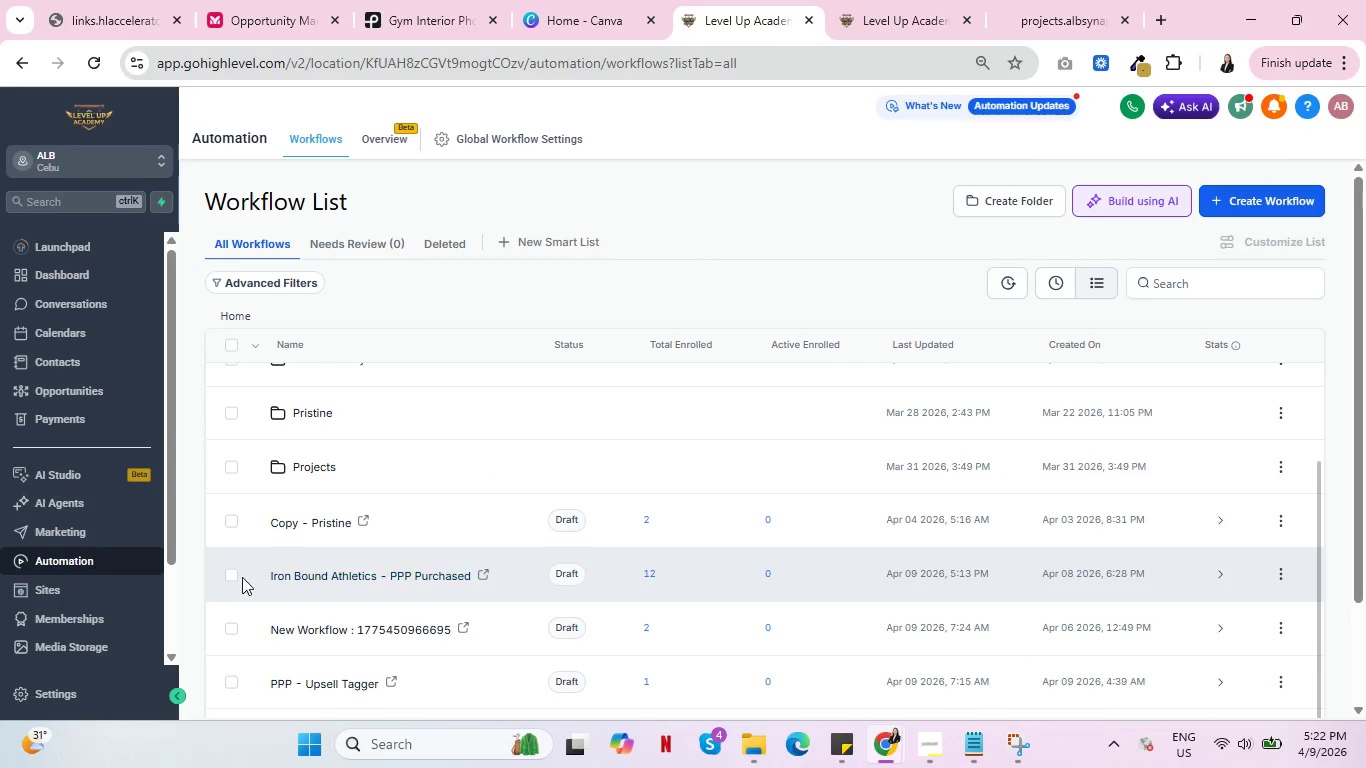 
left_click([231, 577])
 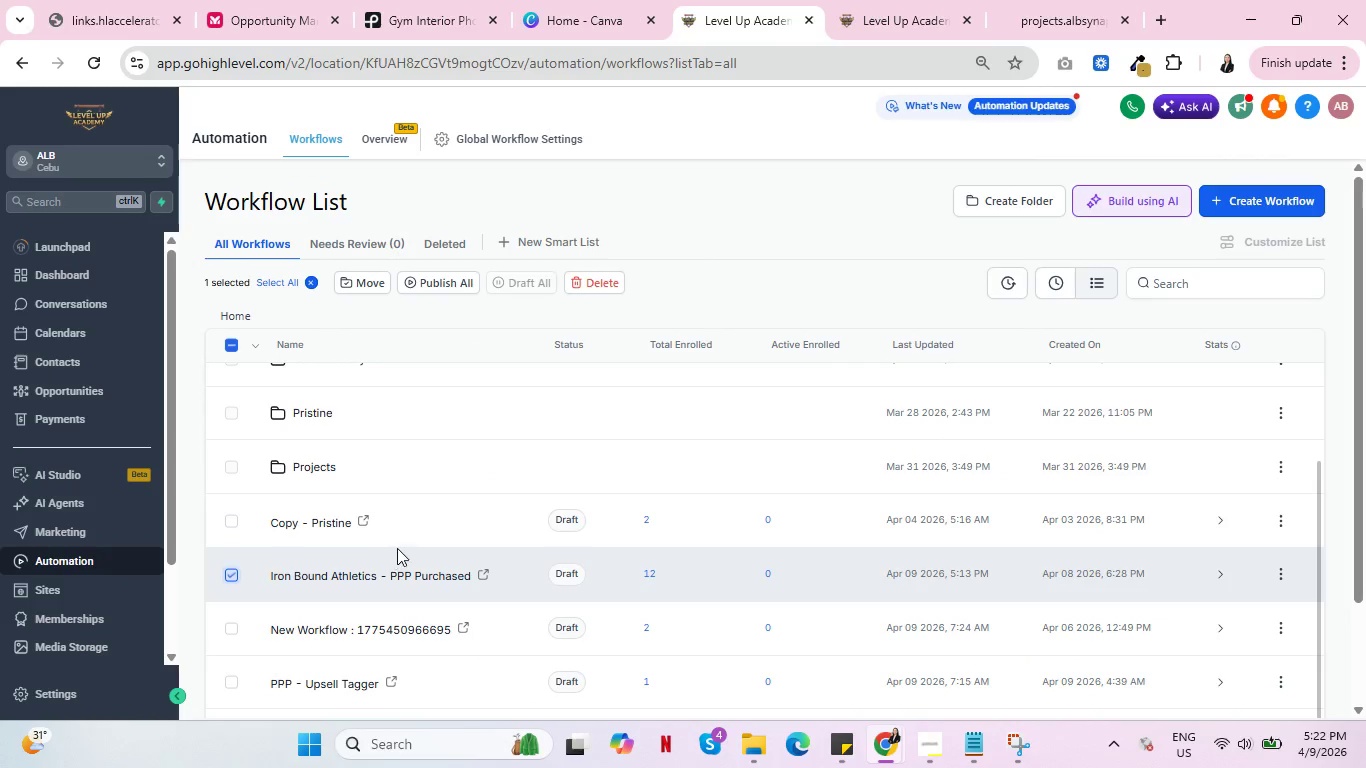 
scroll: coordinate [402, 547], scroll_direction: up, amount: 1.0
 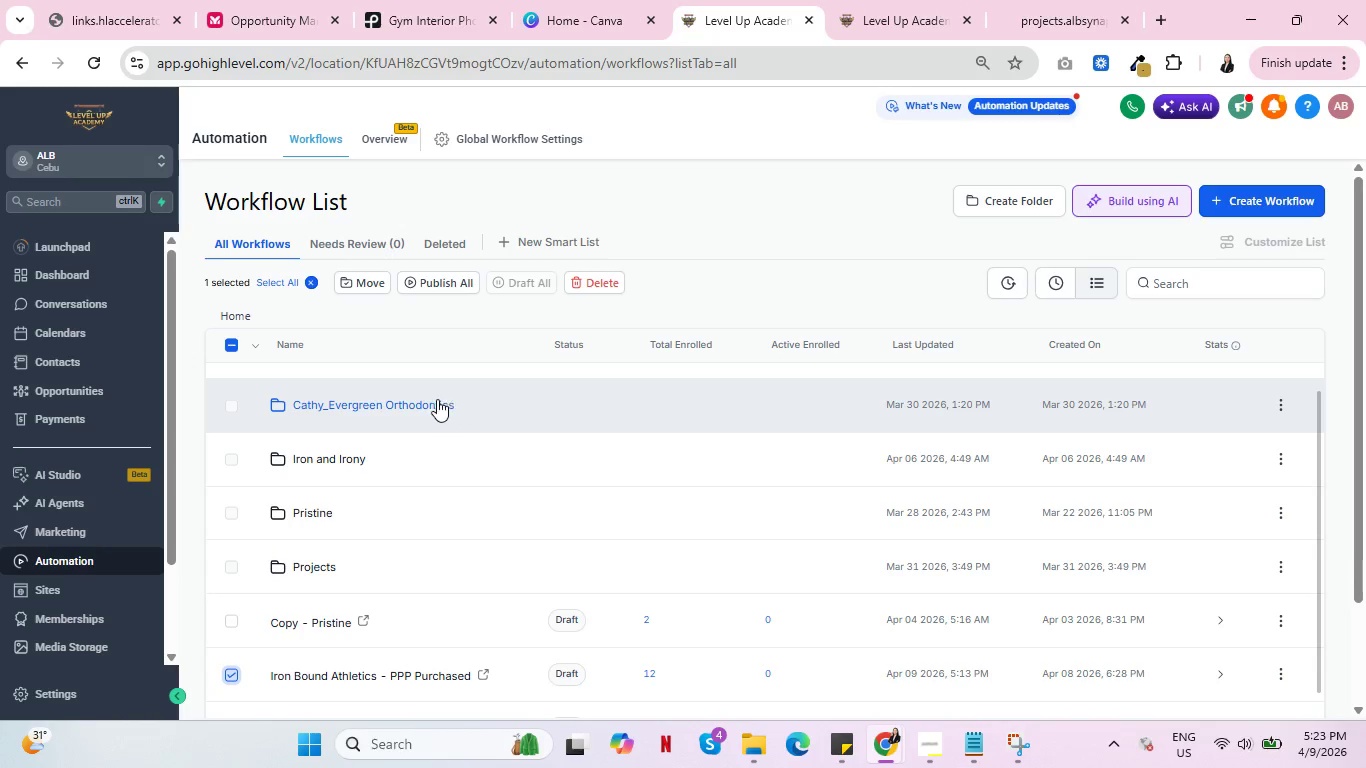 
left_click([428, 285])
 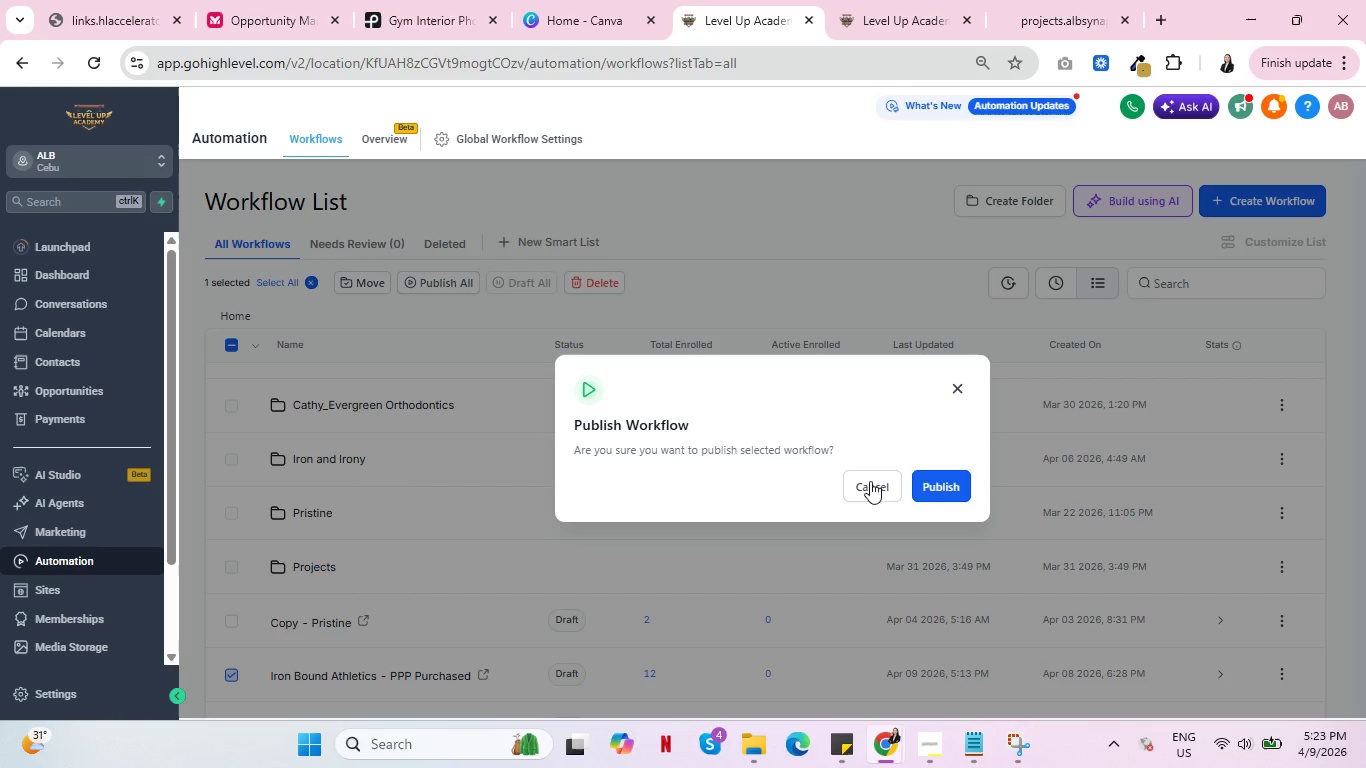 
left_click([935, 482])
 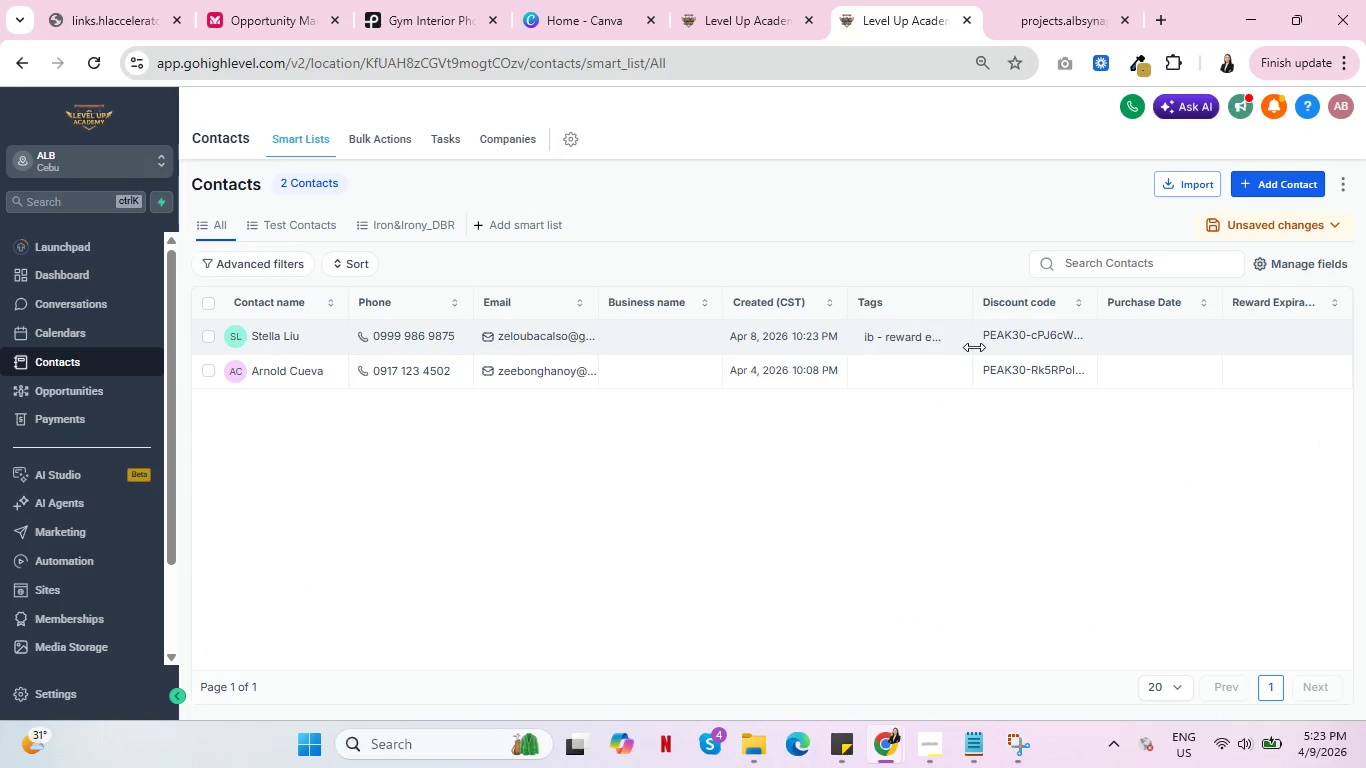 
wait(10.69)
 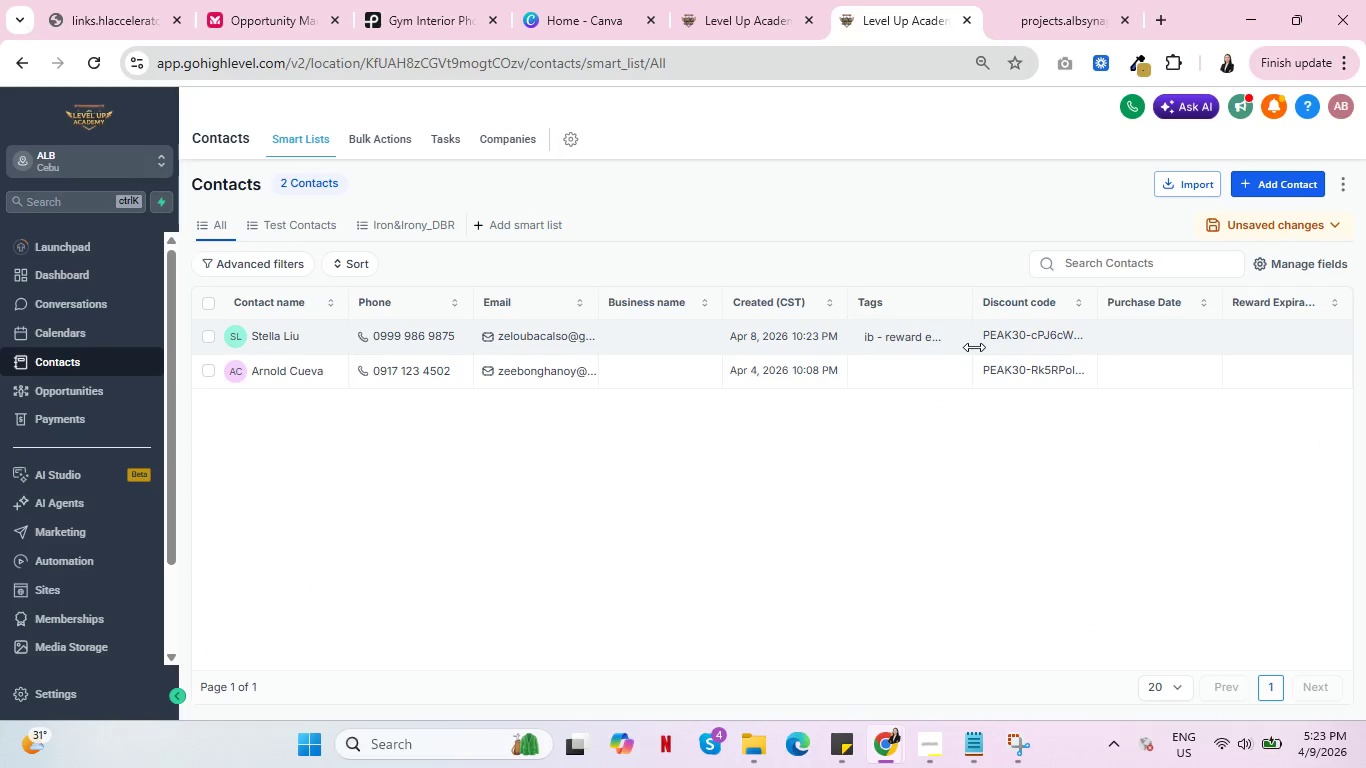 
left_click([1067, 0])
 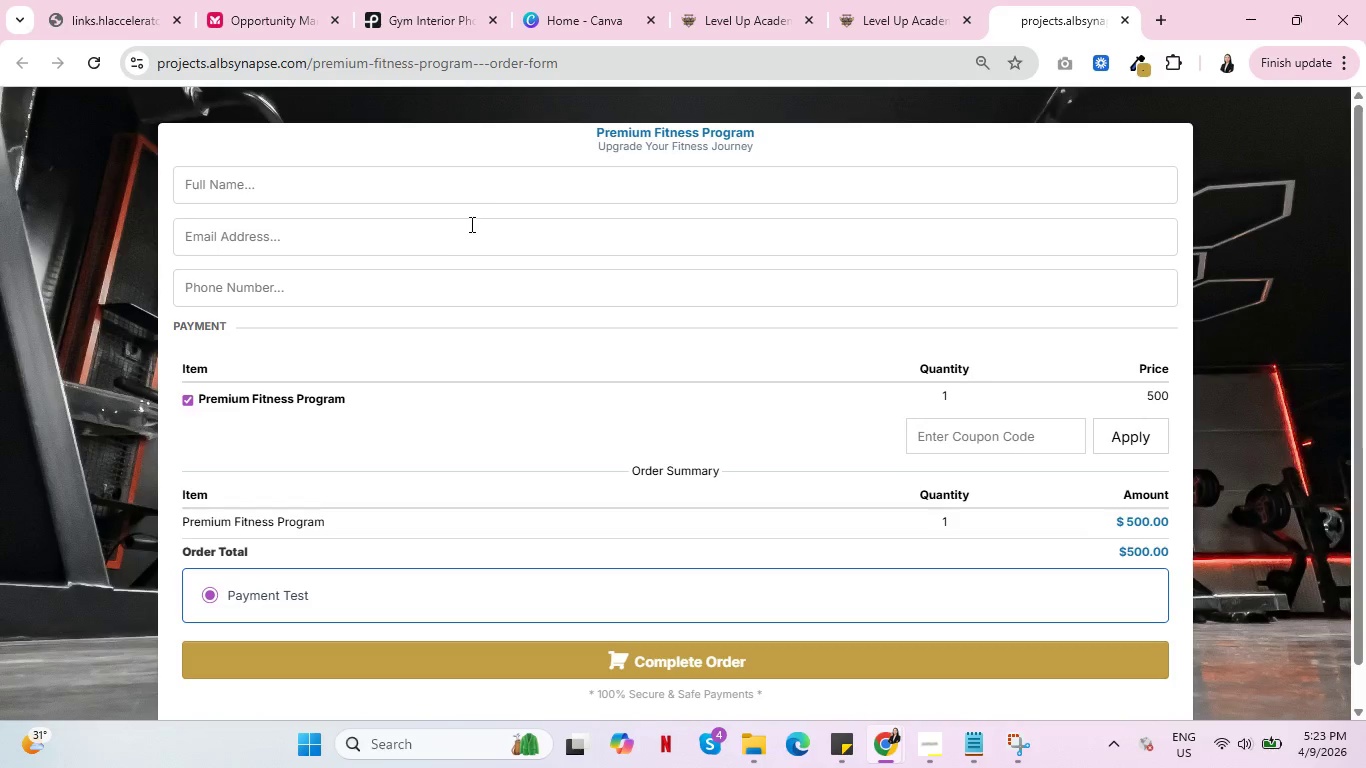 
left_click([490, 184])
 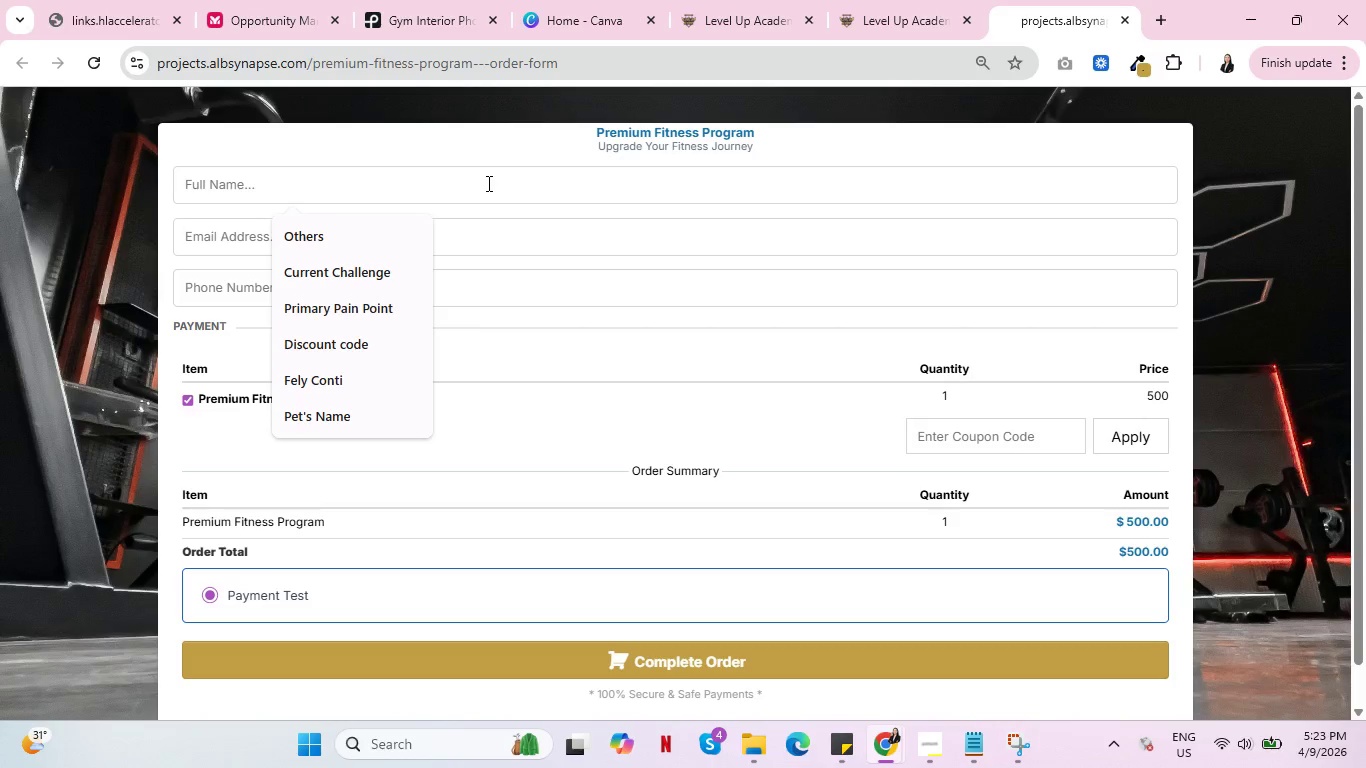 
type(Arnold Cueva)
 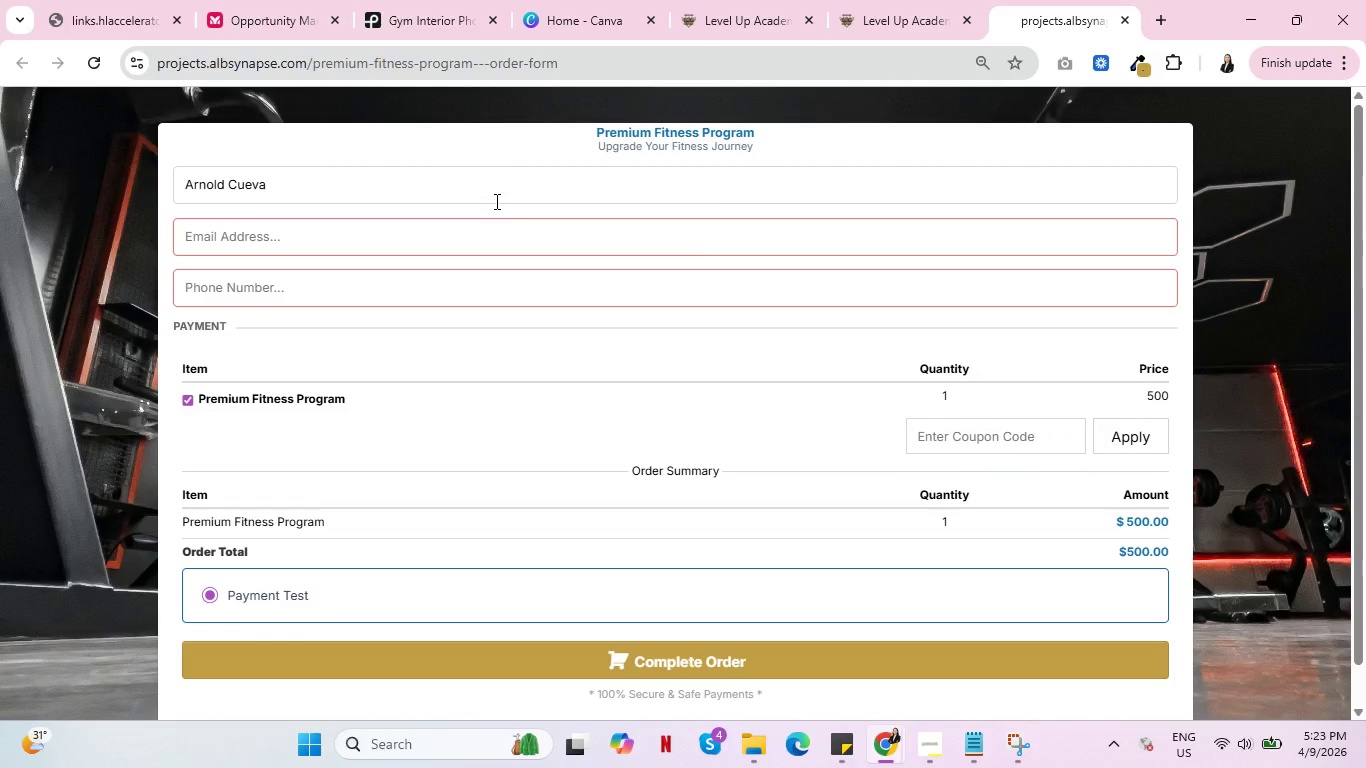 
left_click([514, 227])
 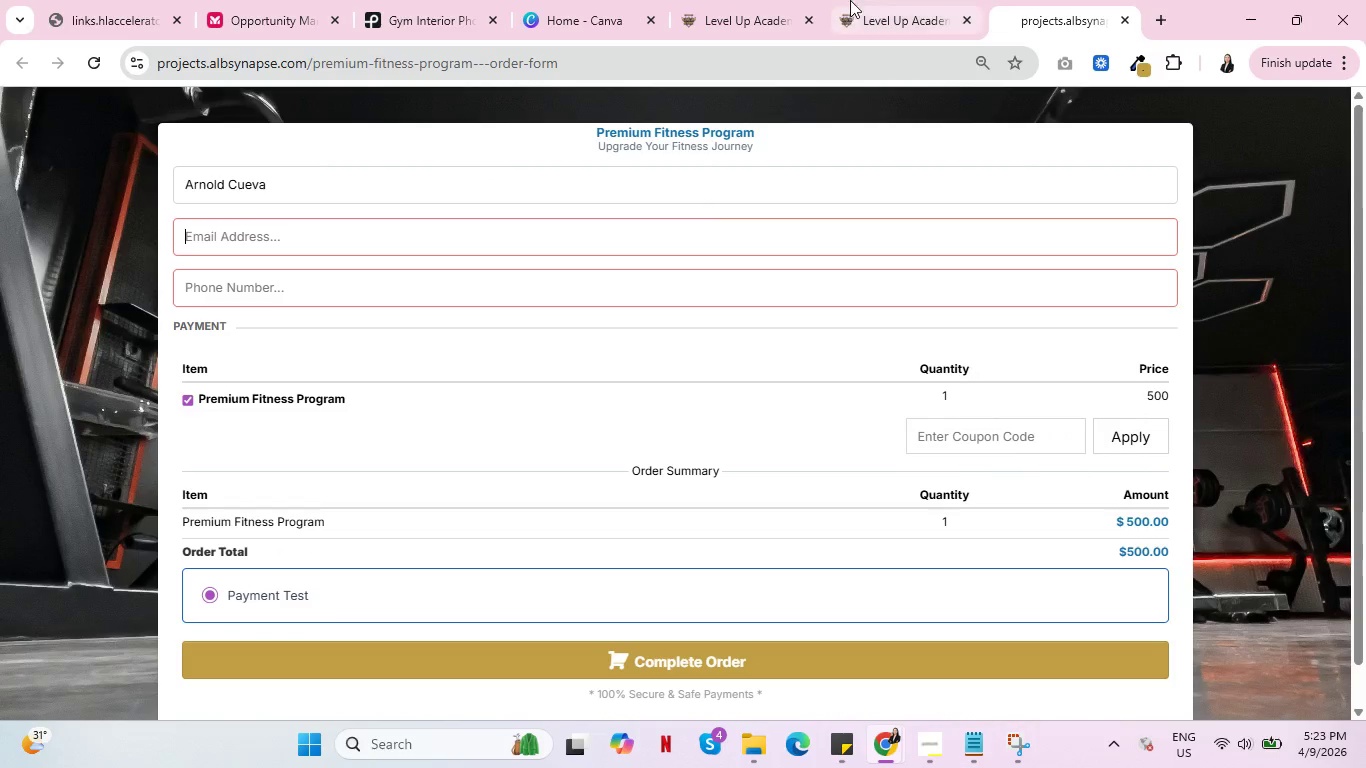 
left_click([900, 0])
 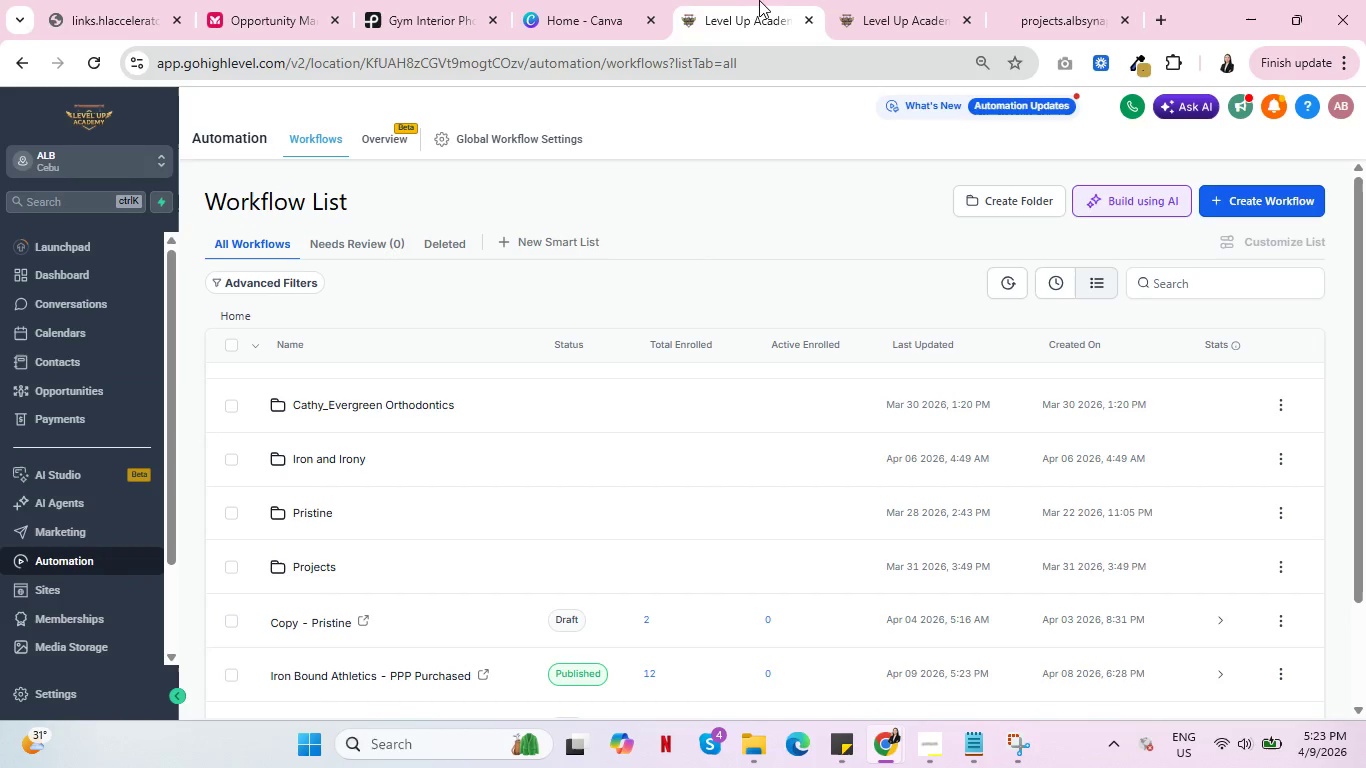 
left_click([883, 0])
 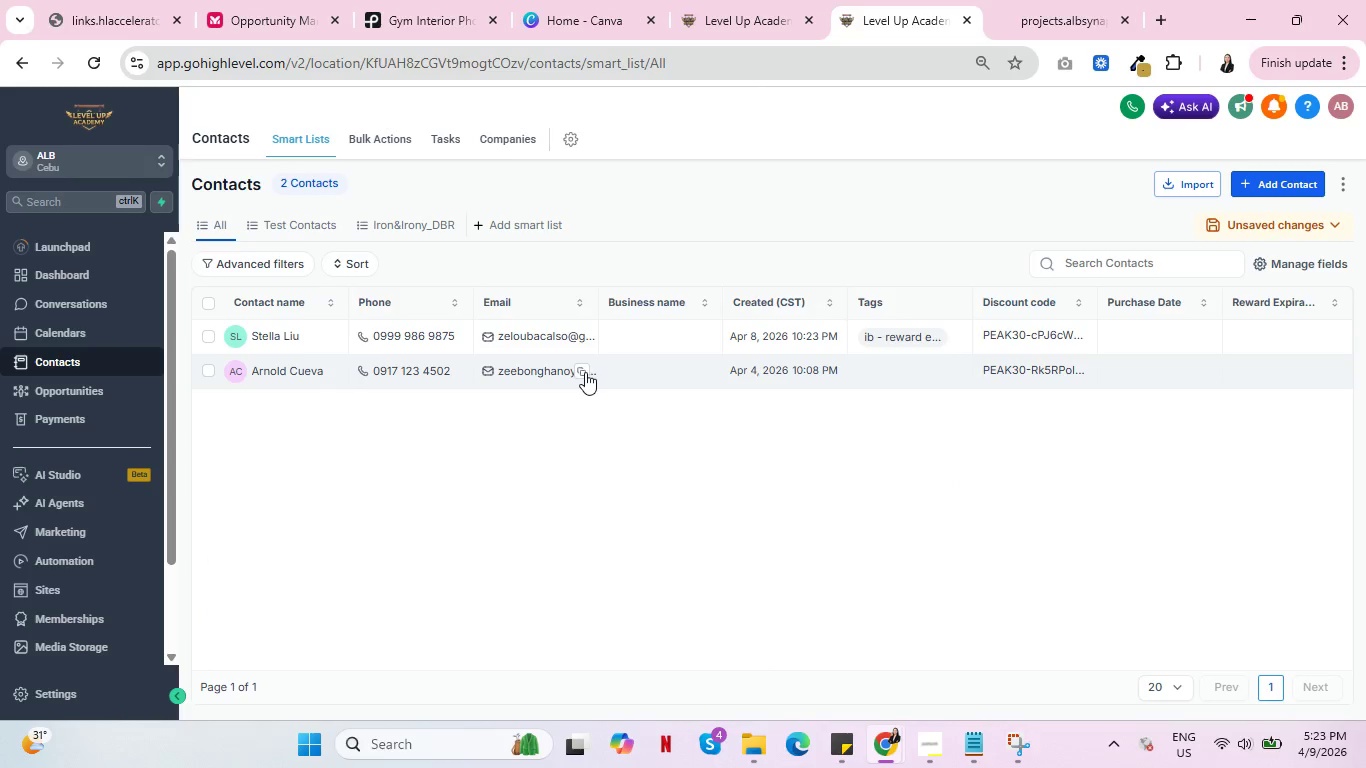 
left_click([581, 370])
 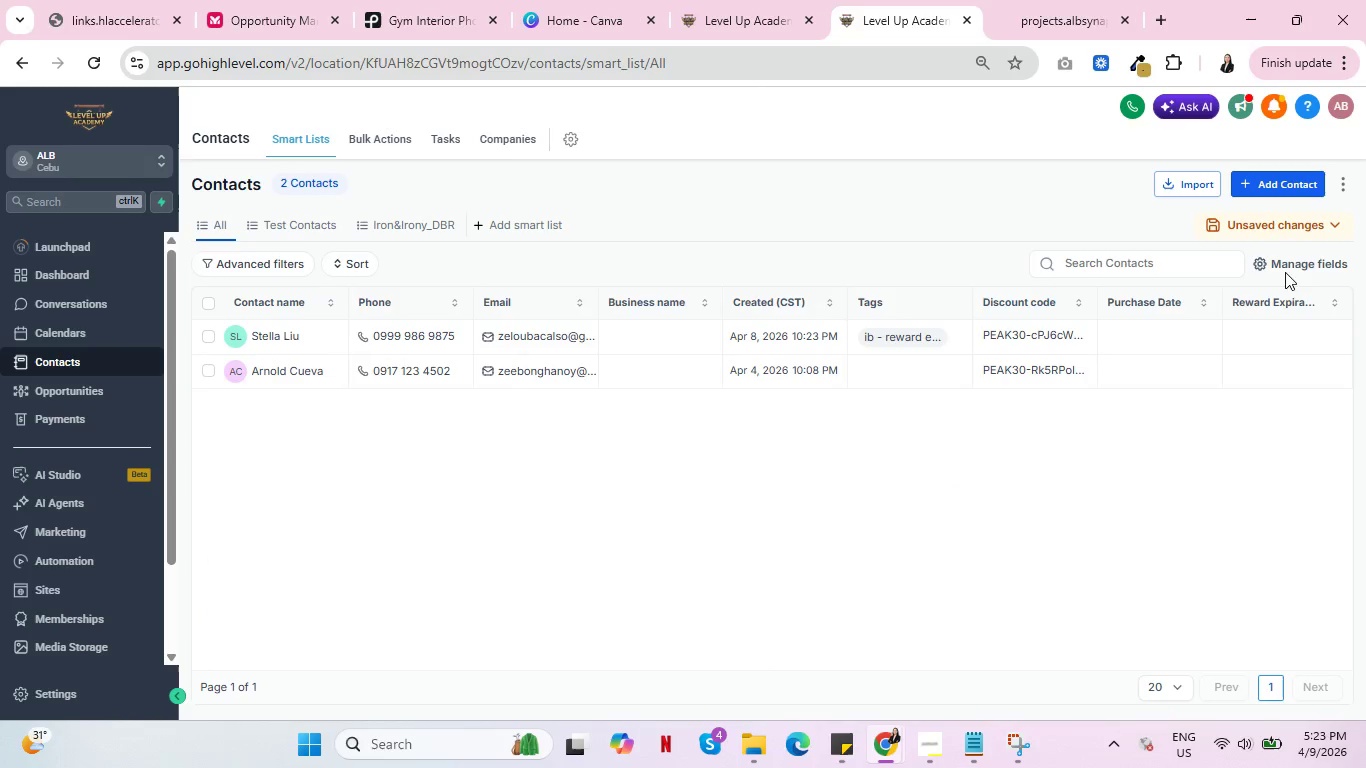 
left_click([1335, 262])
 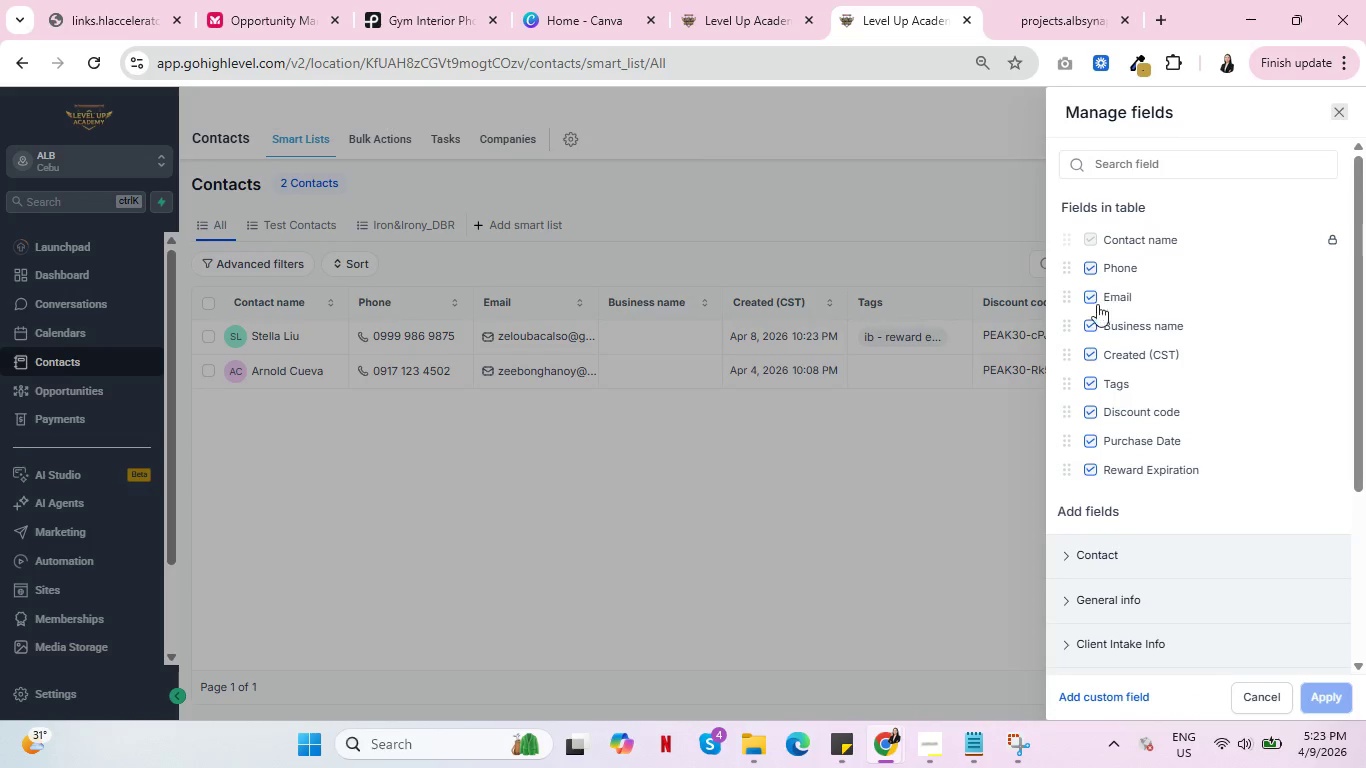 
left_click([1092, 325])
 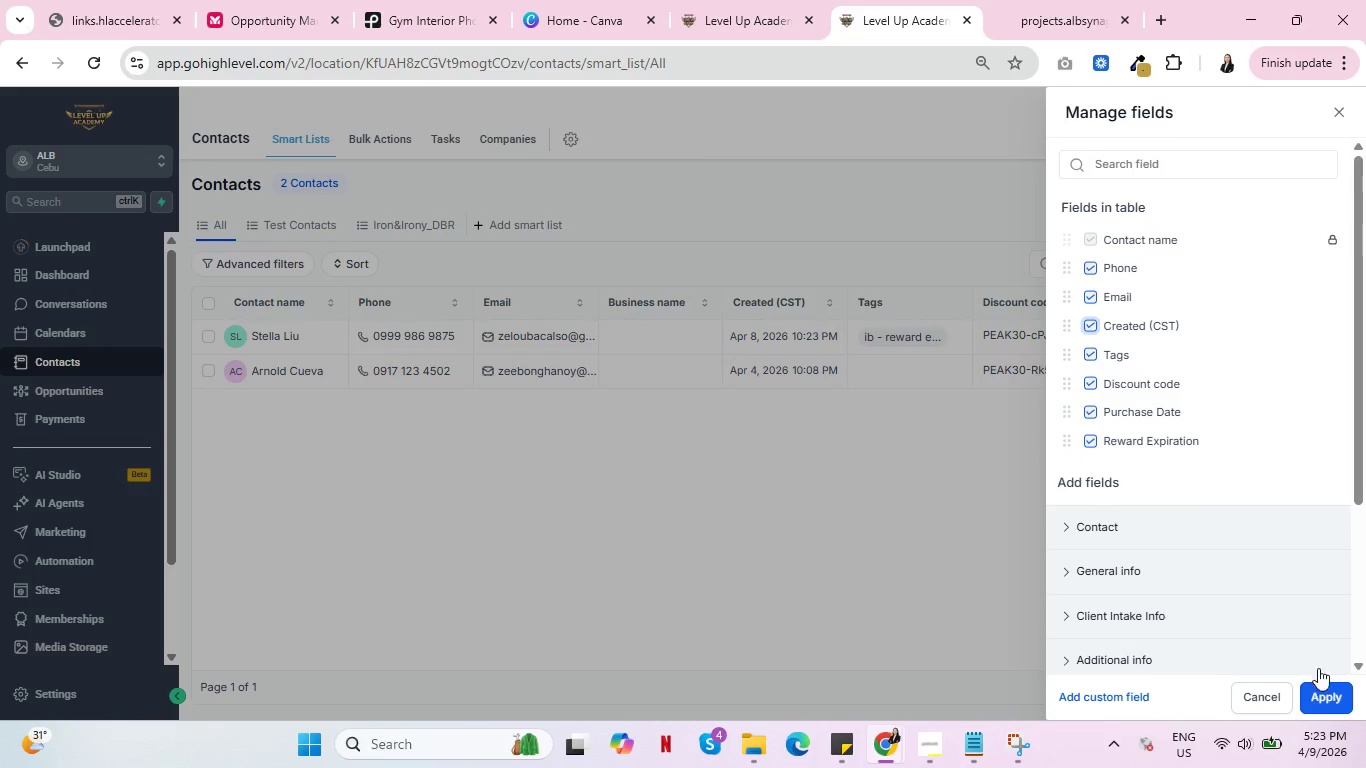 
left_click([1321, 693])
 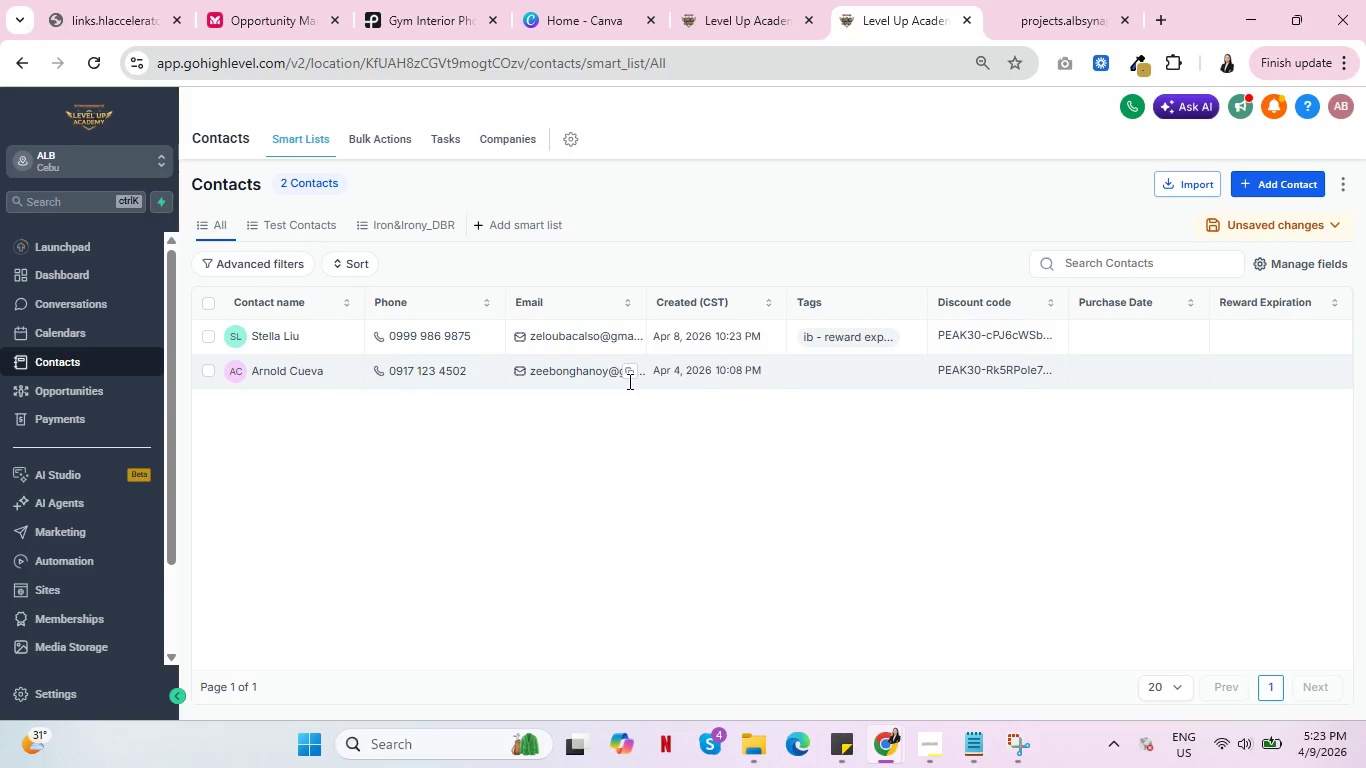 
left_click([629, 373])
 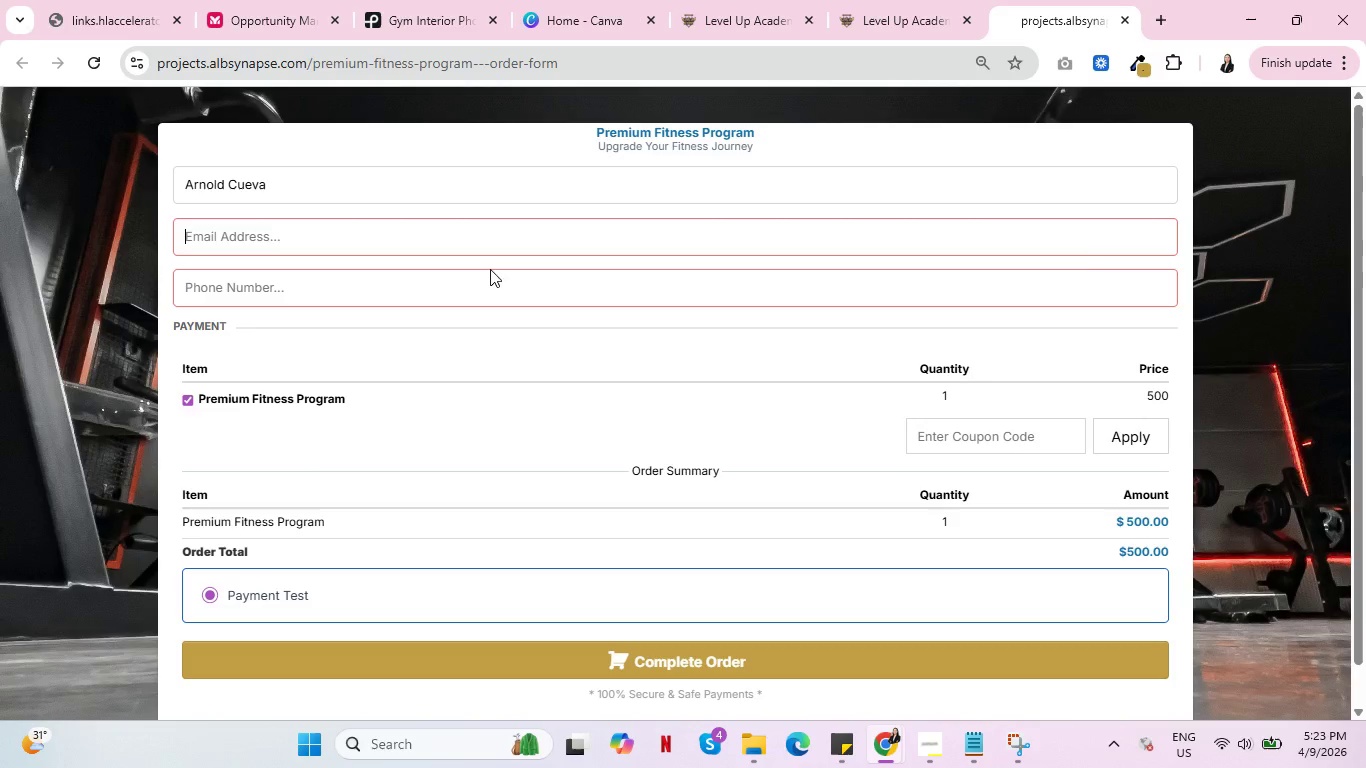 
key(Control+V)
 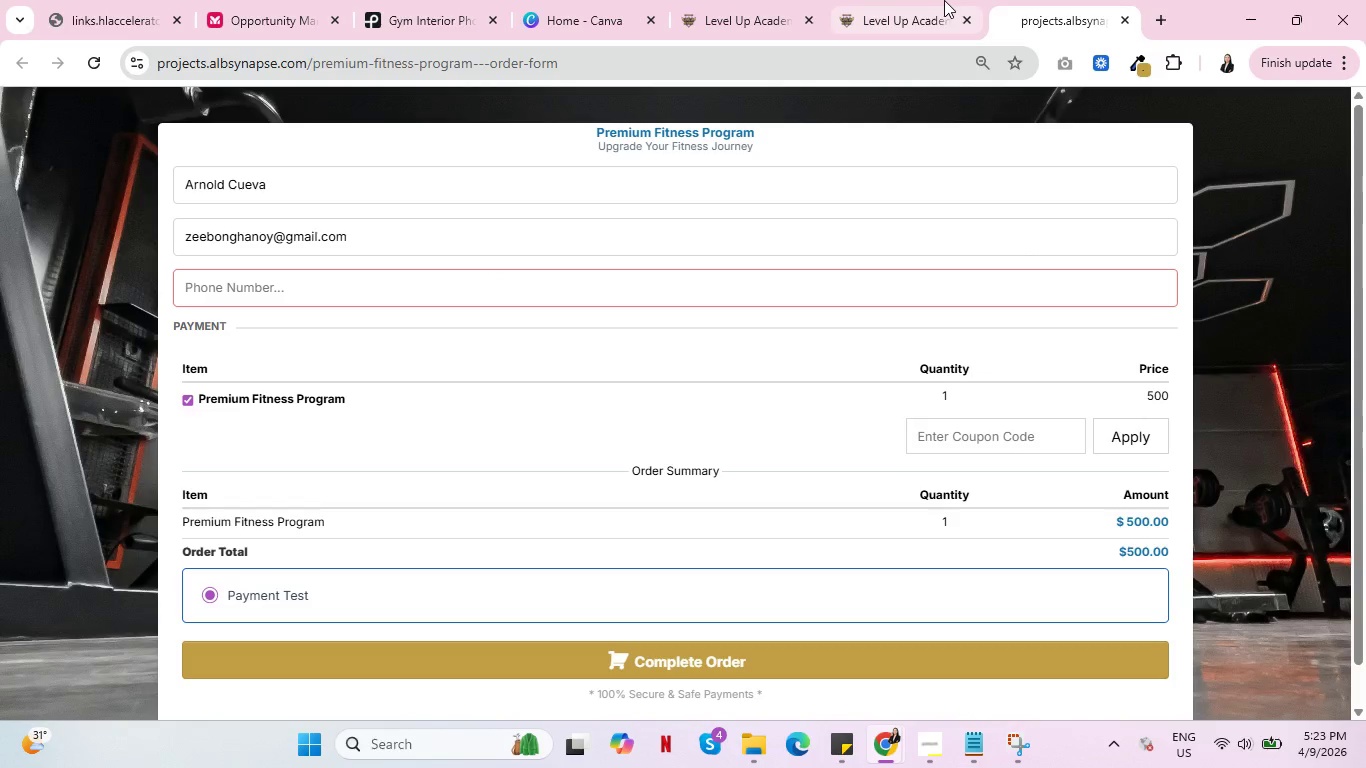 
left_click([862, 0])
 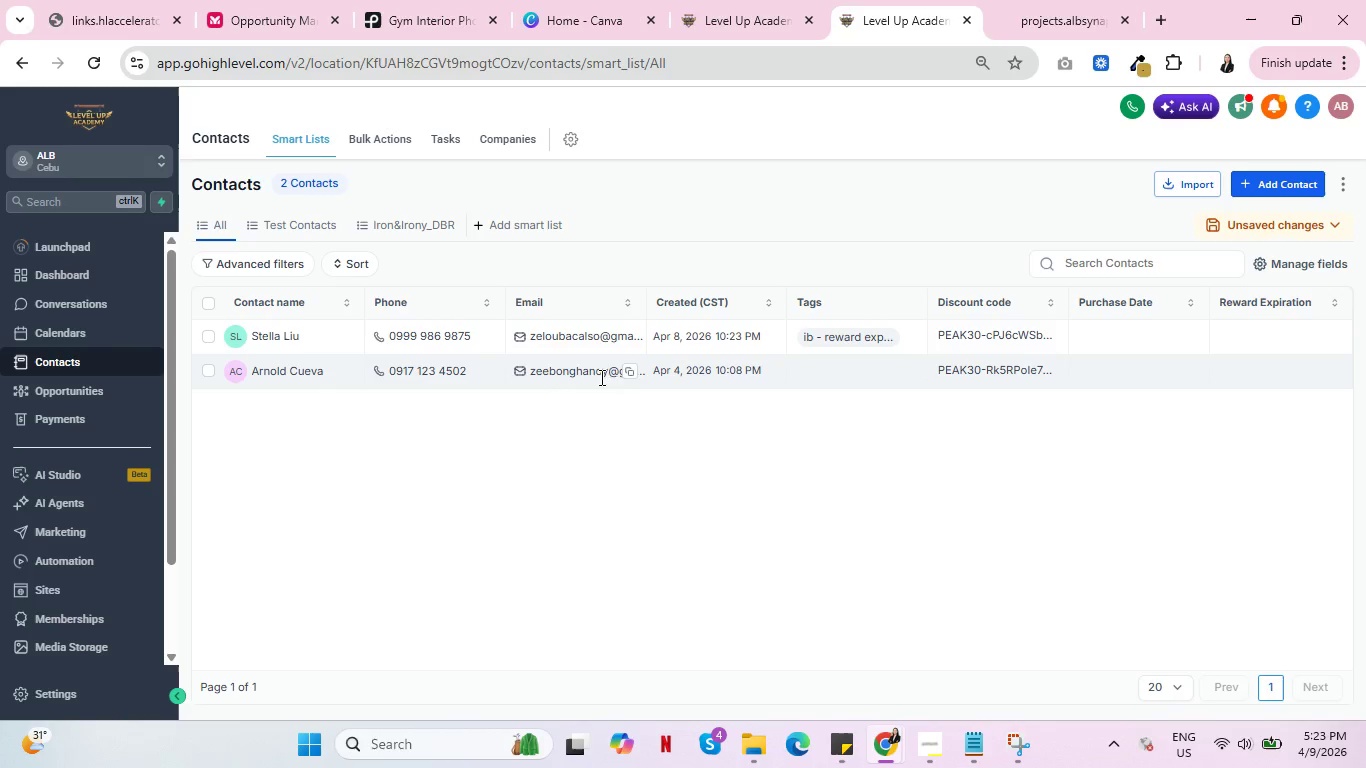 
left_click([631, 372])
 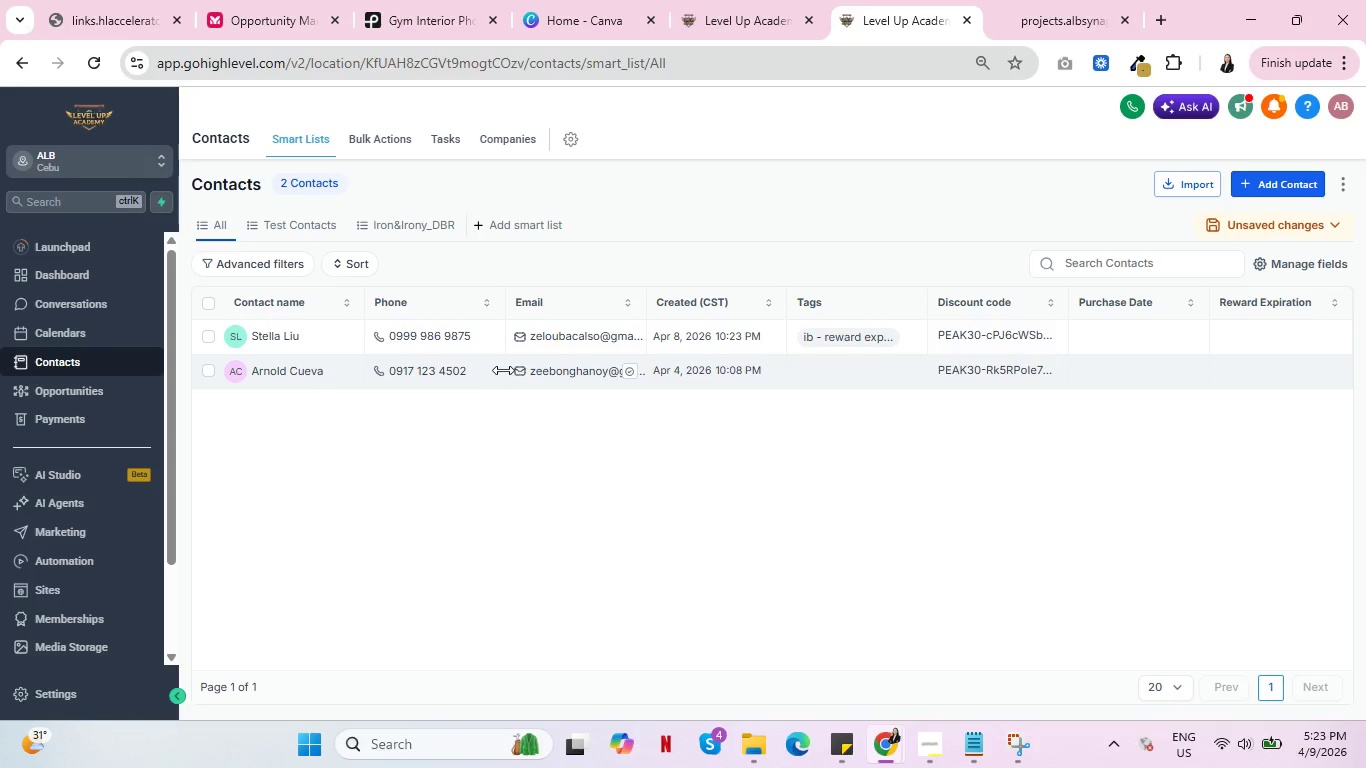 
left_click([489, 370])
 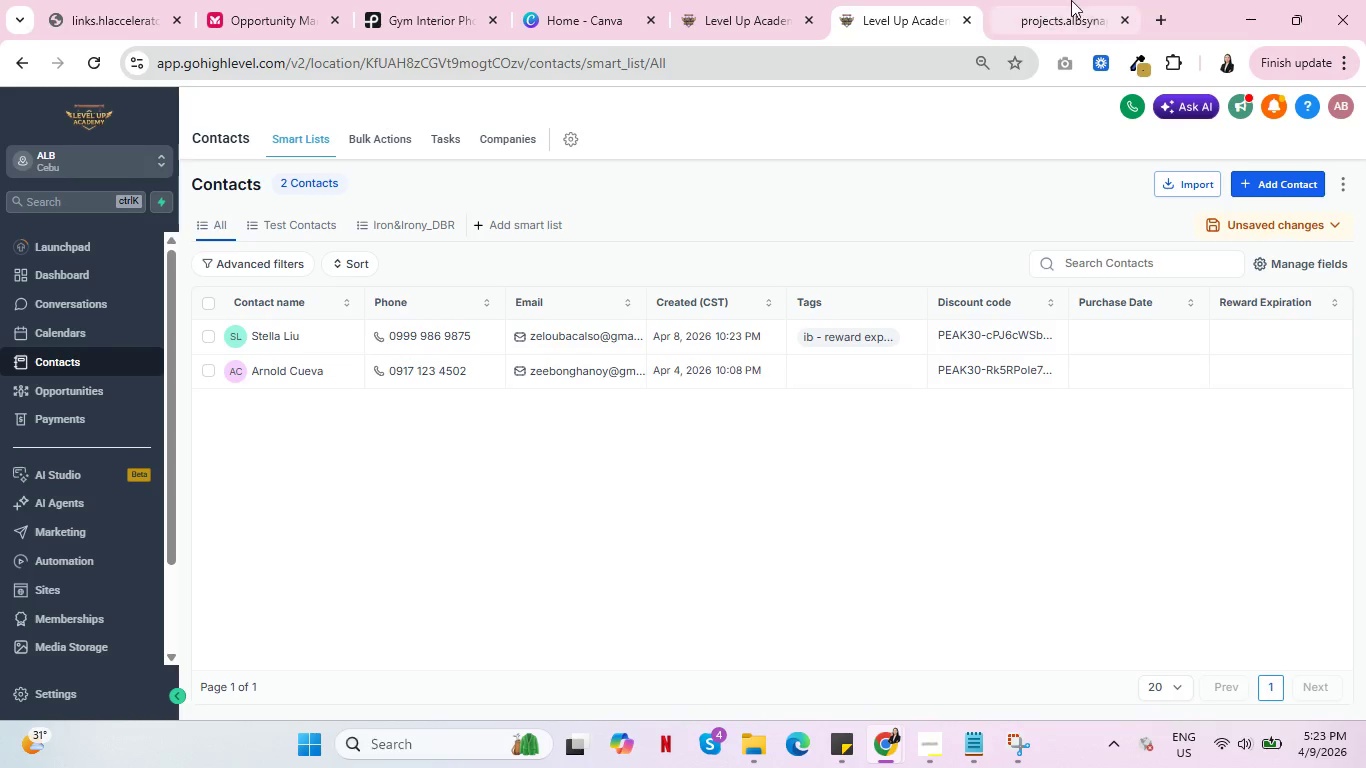 
left_click([1073, 0])
 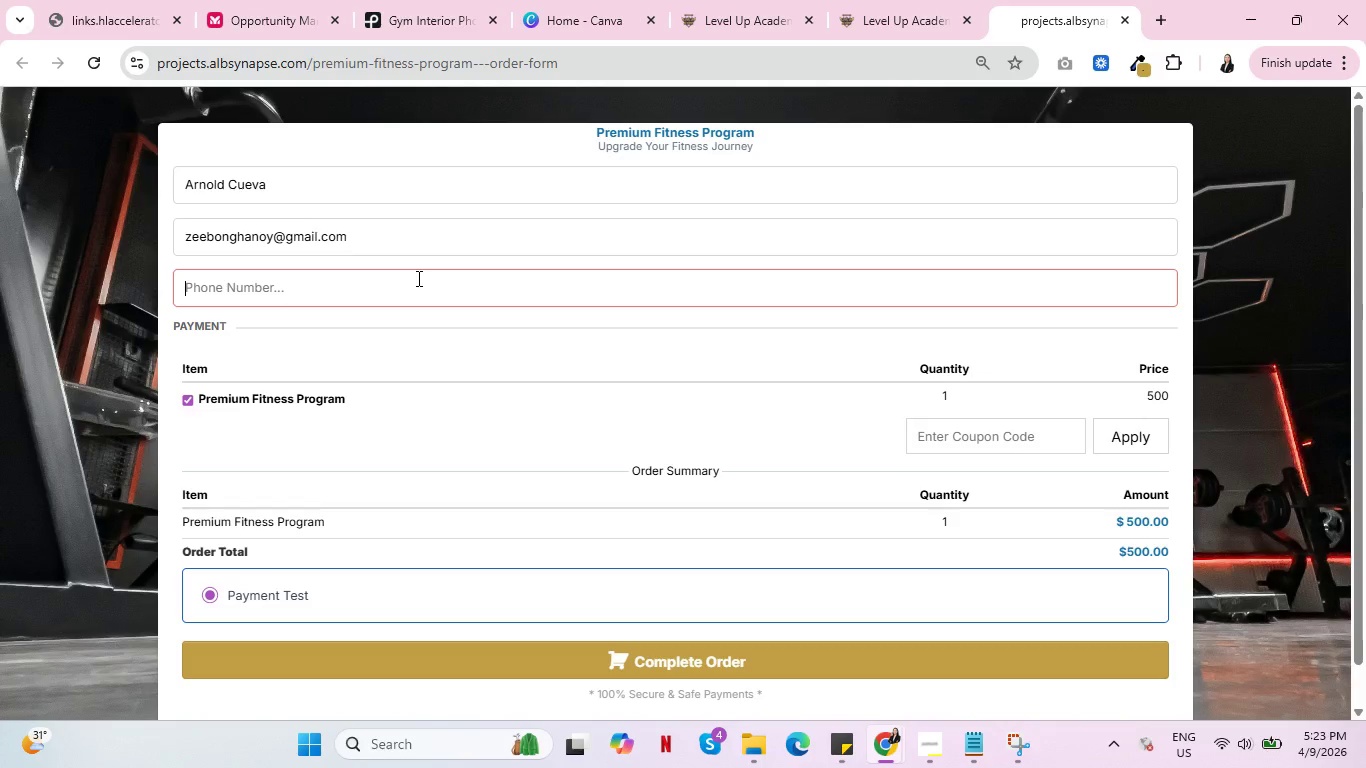 
key(Control+V)
 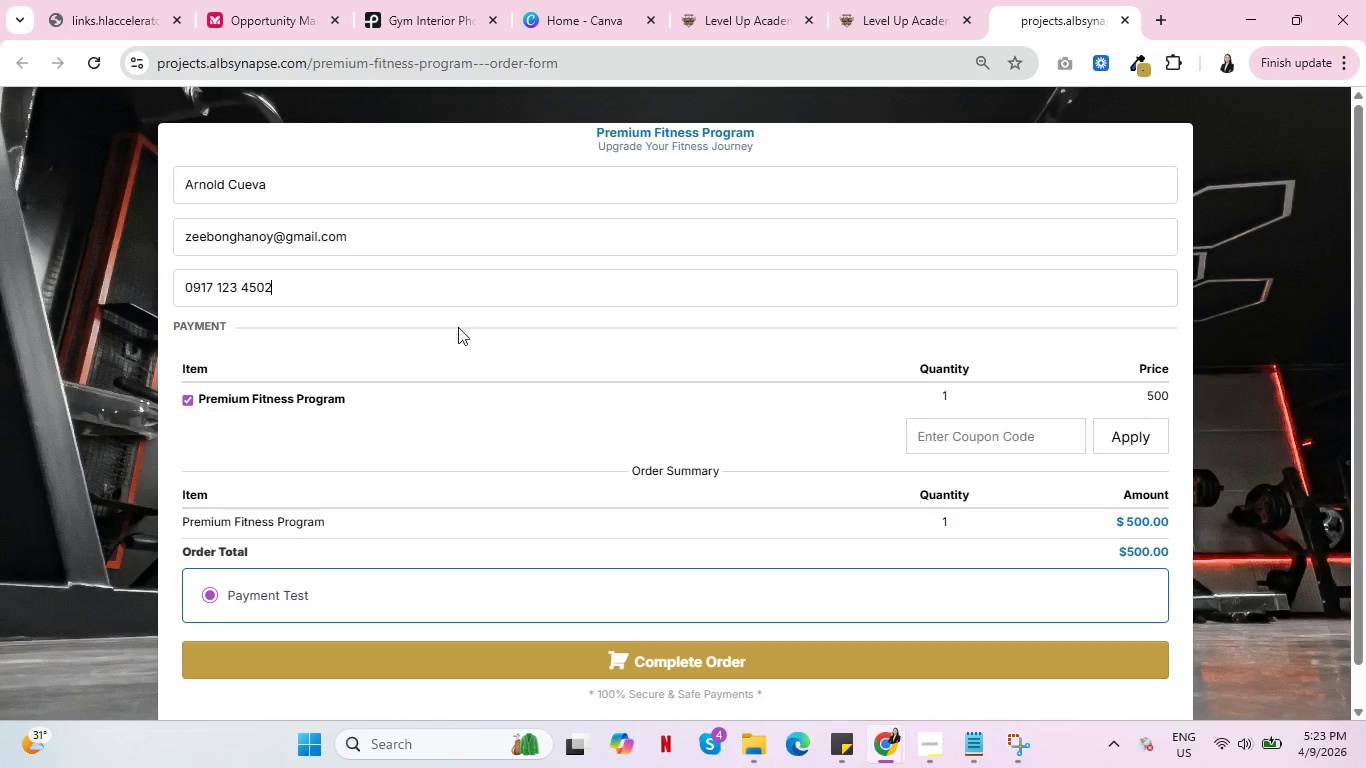 
left_click([477, 350])
 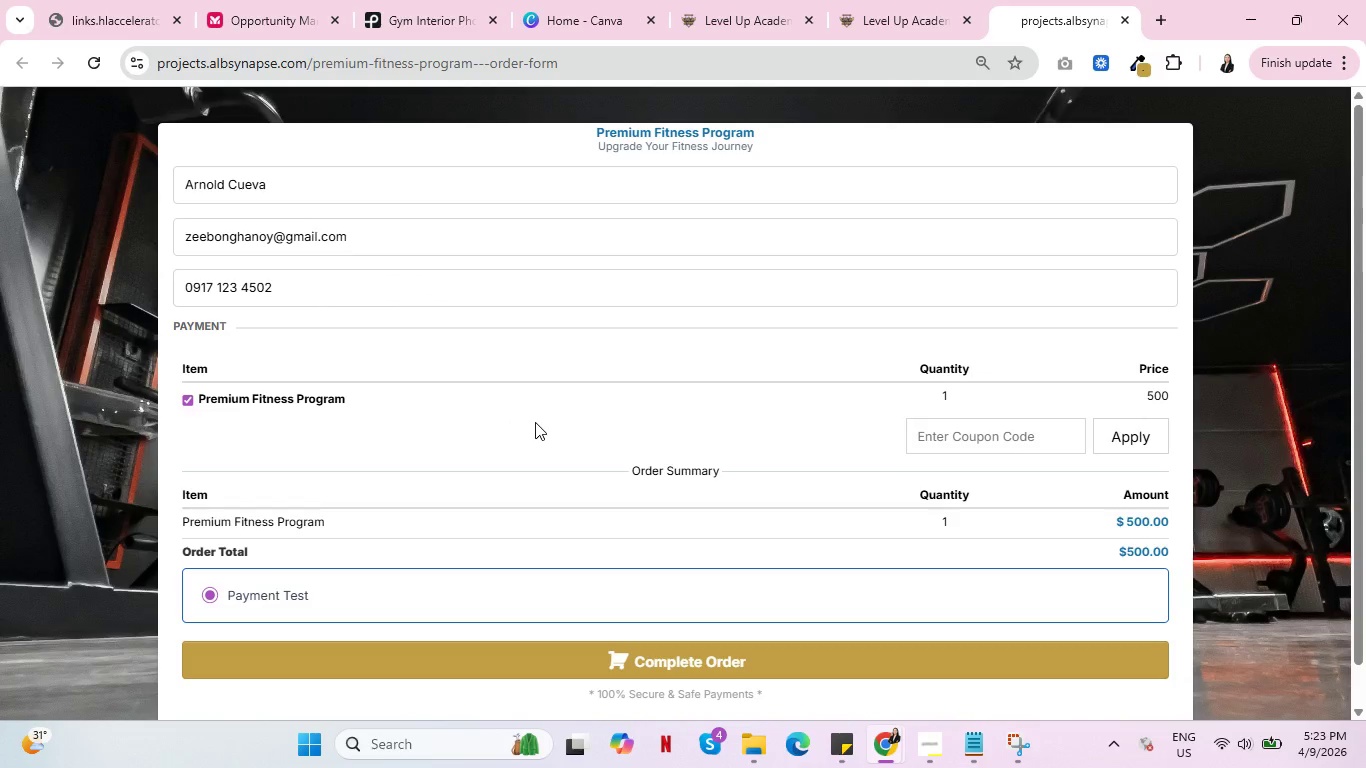 
scroll: coordinate [538, 422], scroll_direction: up, amount: 4.0
 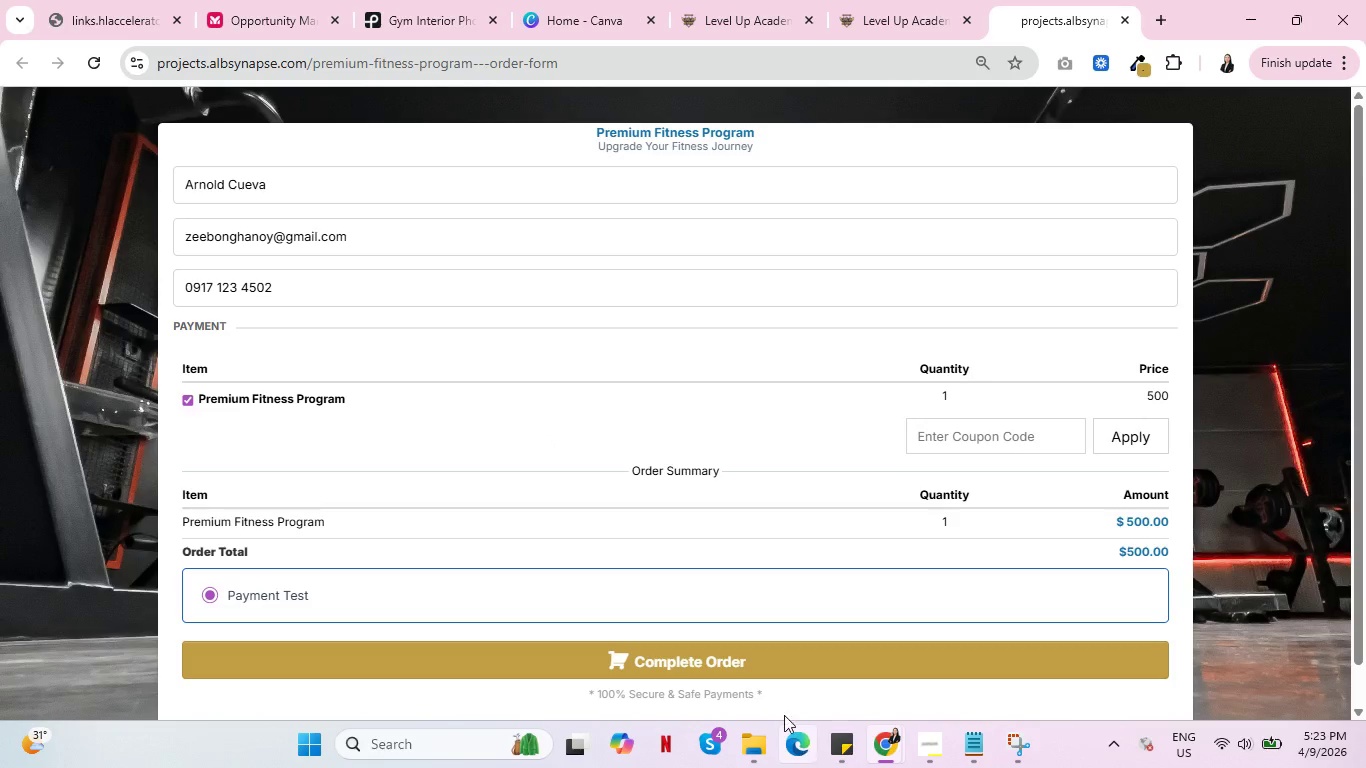 
left_click([693, 658])
 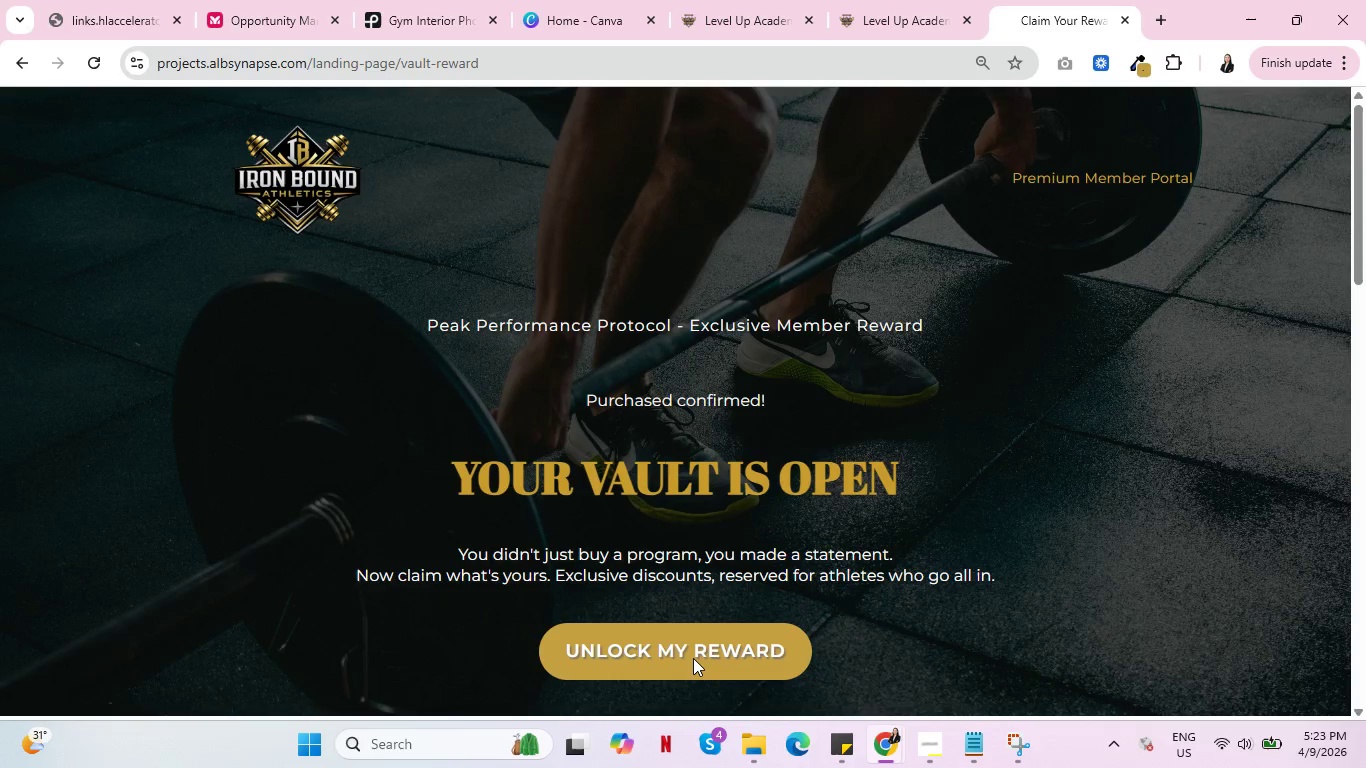 
wait(7.95)
 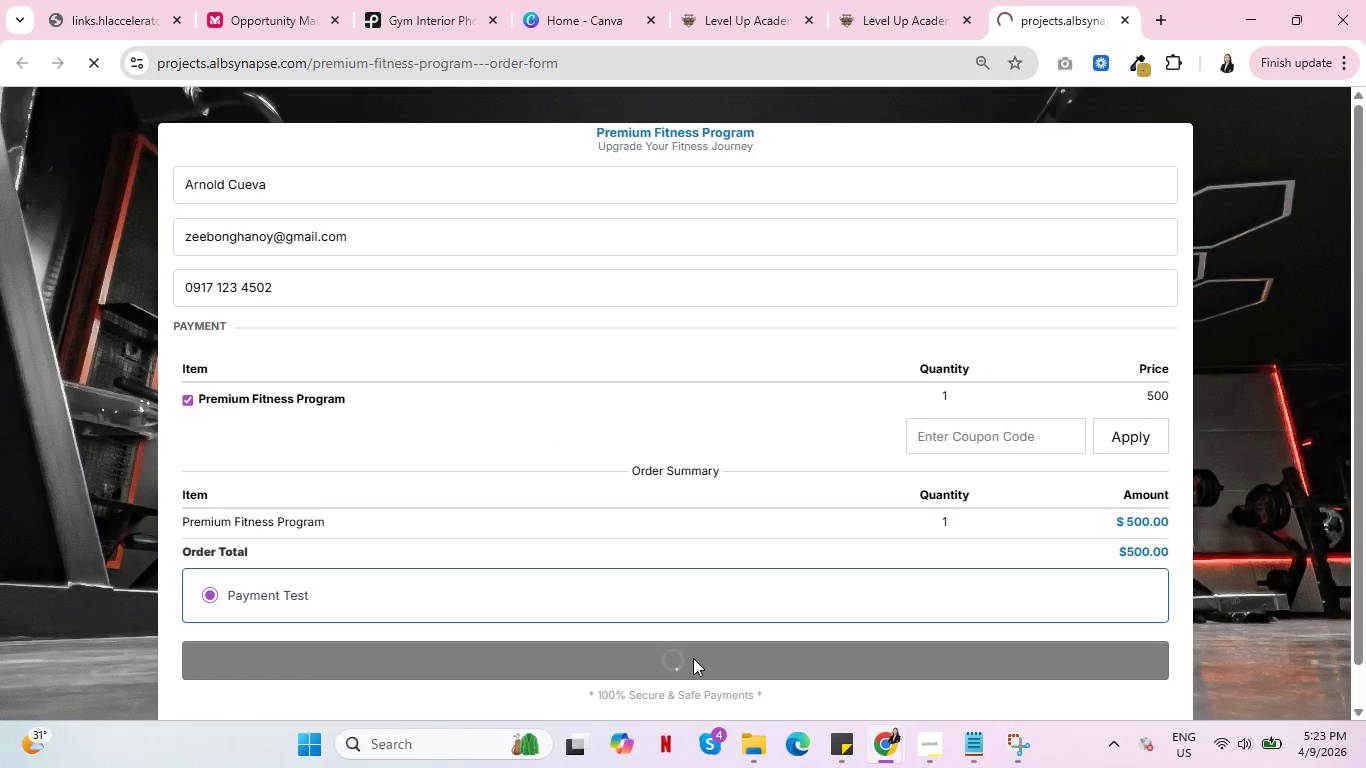 
left_click([690, 652])
 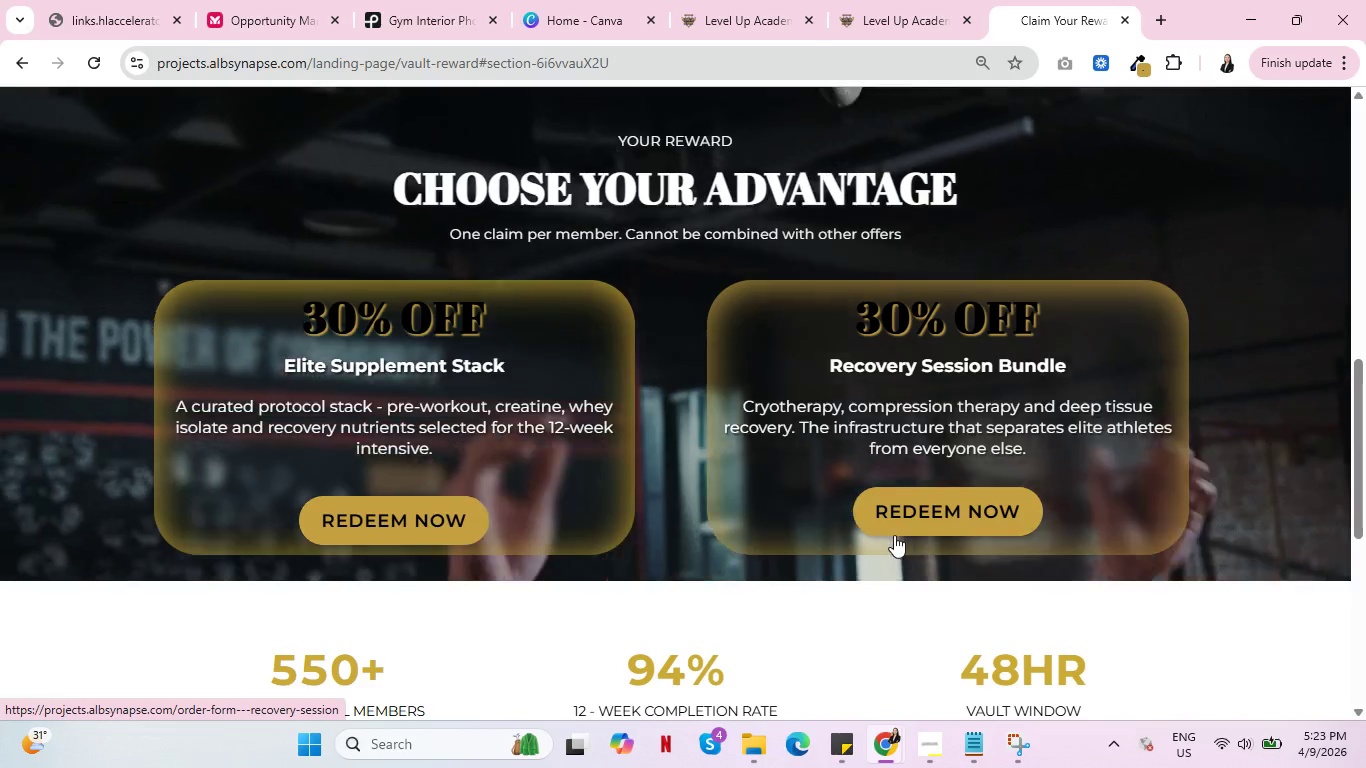 
wait(5.84)
 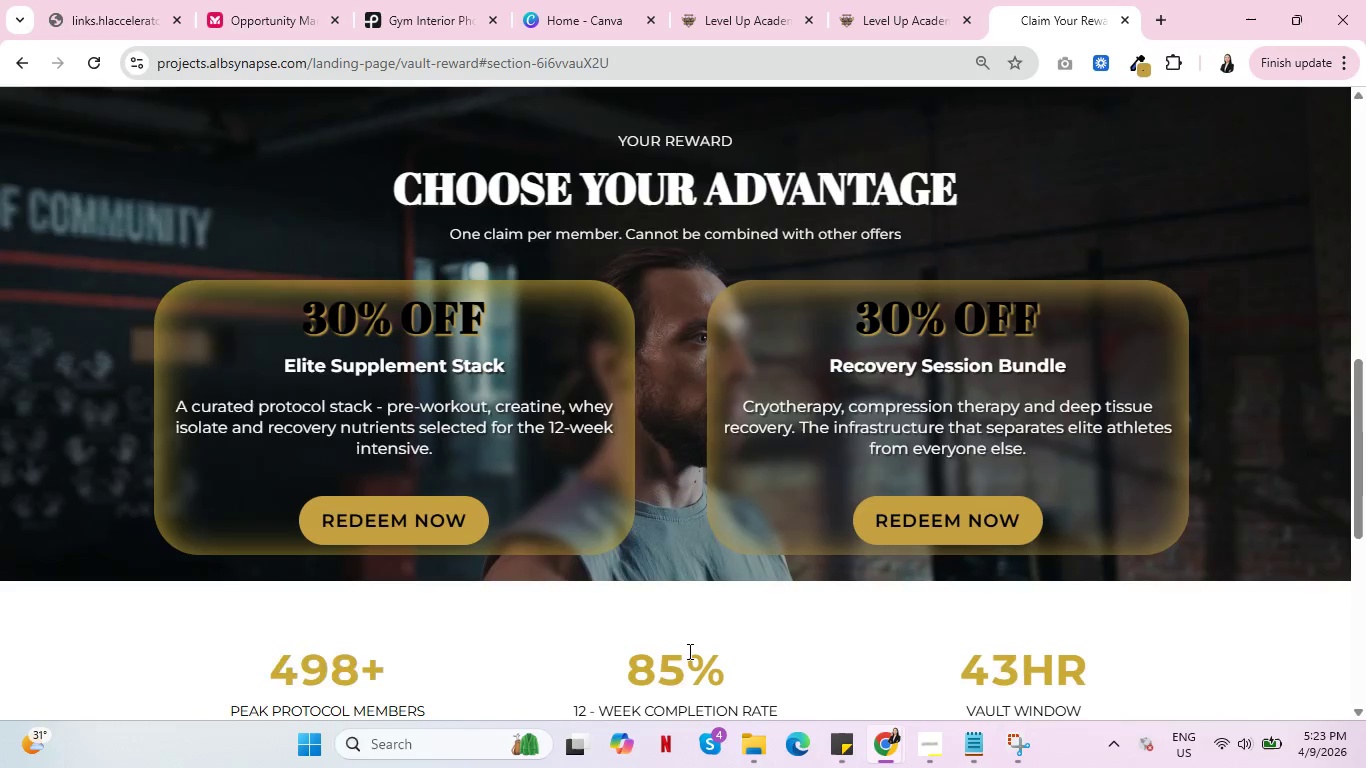 
scroll: coordinate [921, 522], scroll_direction: down, amount: 6.0
 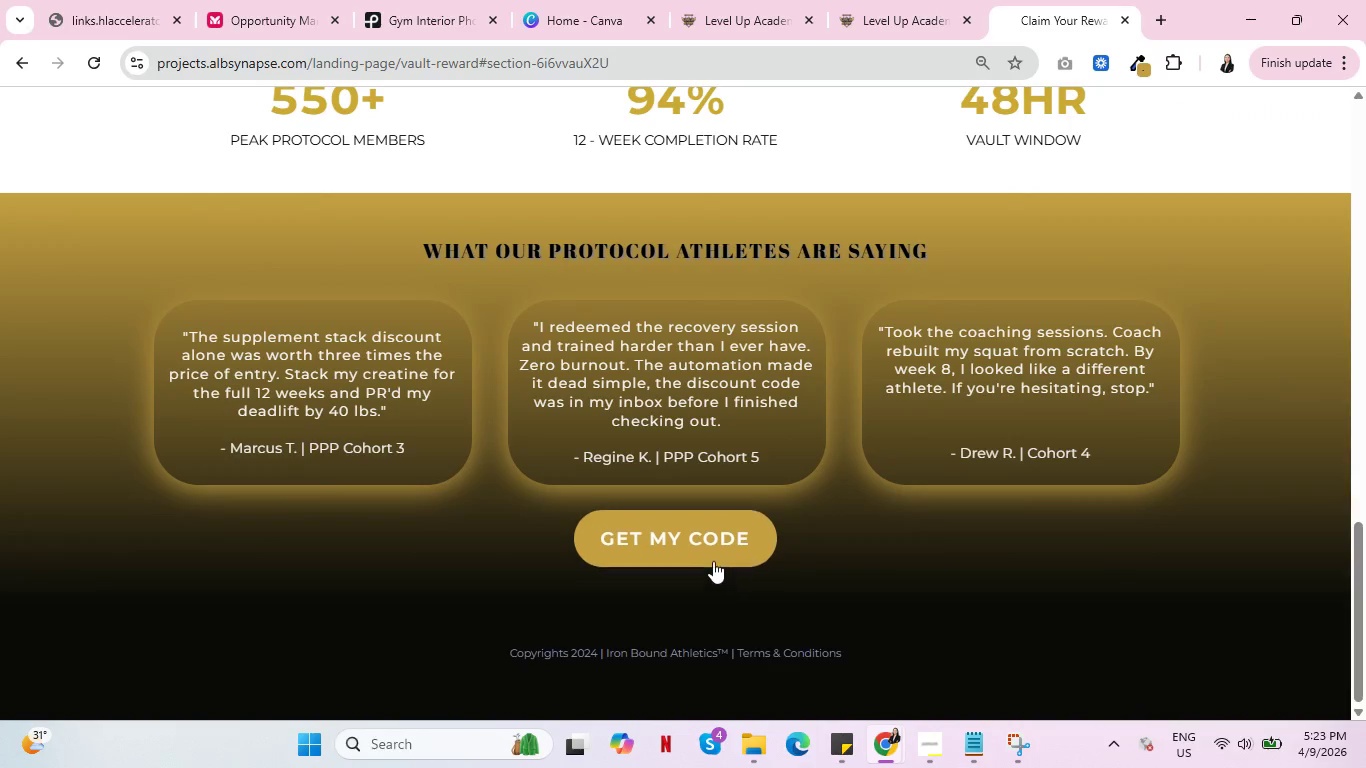 
left_click([699, 538])
 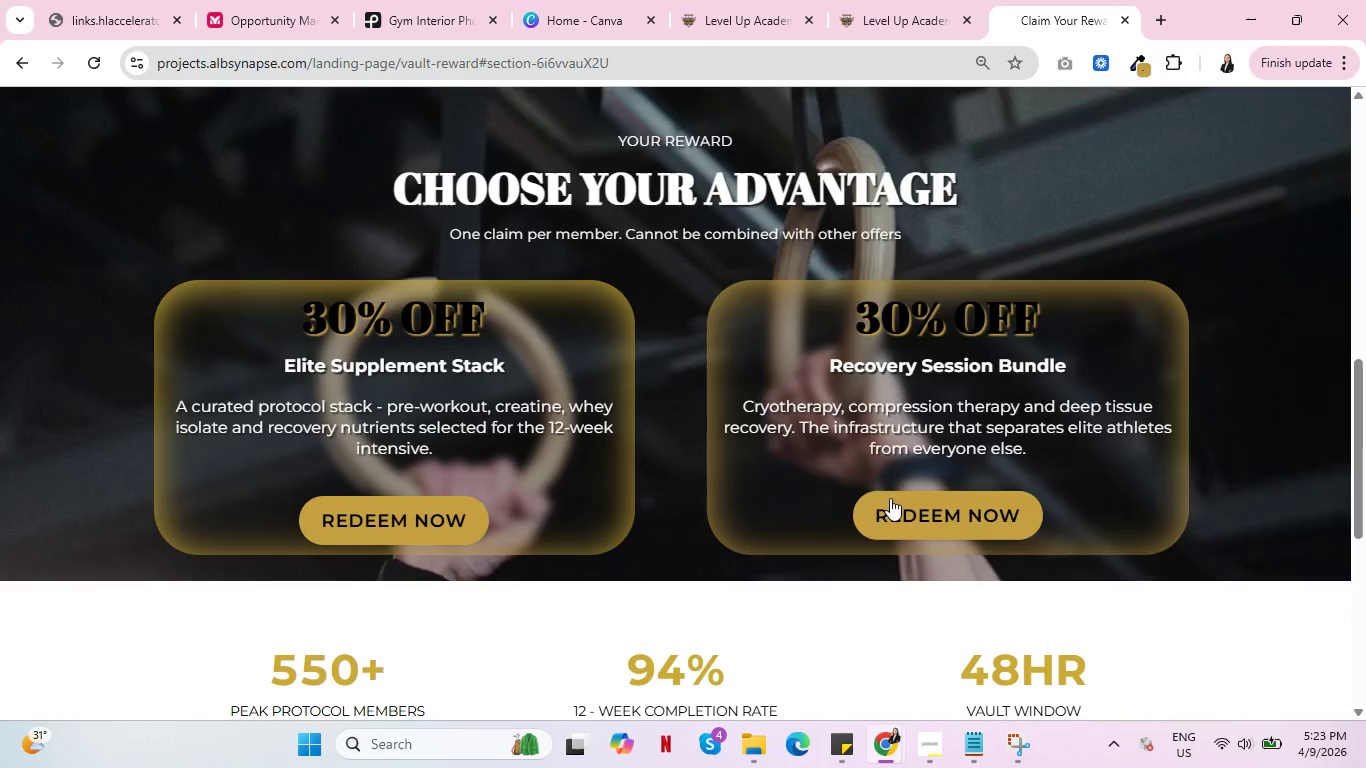 
left_click([906, 502])
 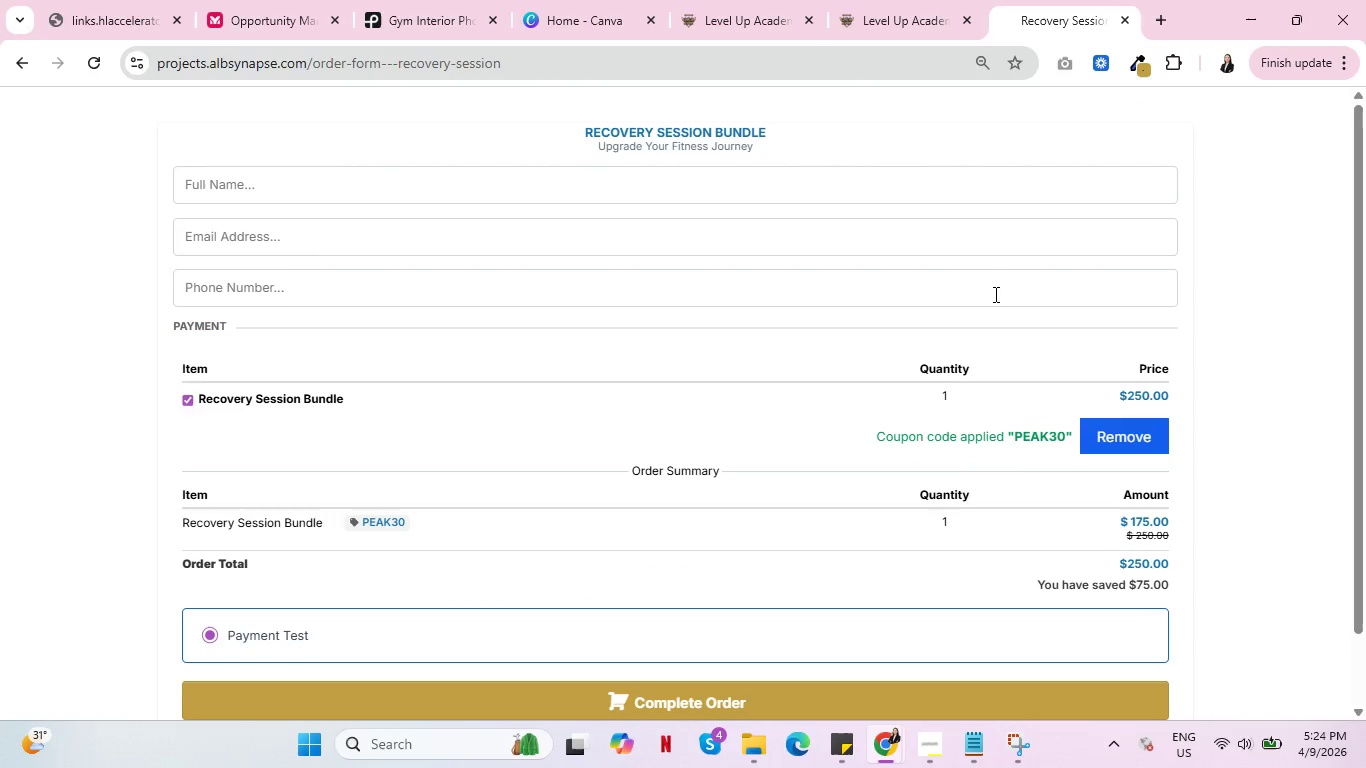 
left_click([890, 0])
 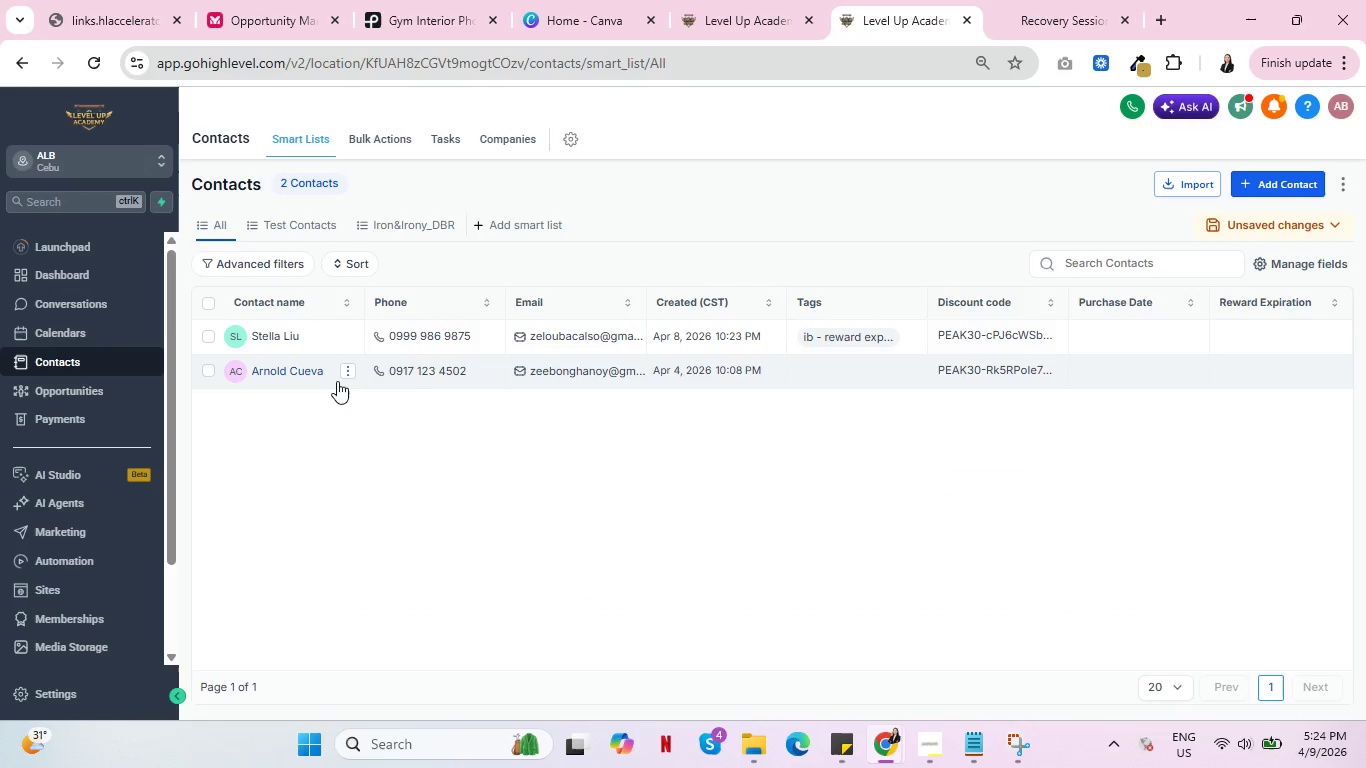 
left_click_drag(start_coordinate=[329, 374], to_coordinate=[342, 434])
 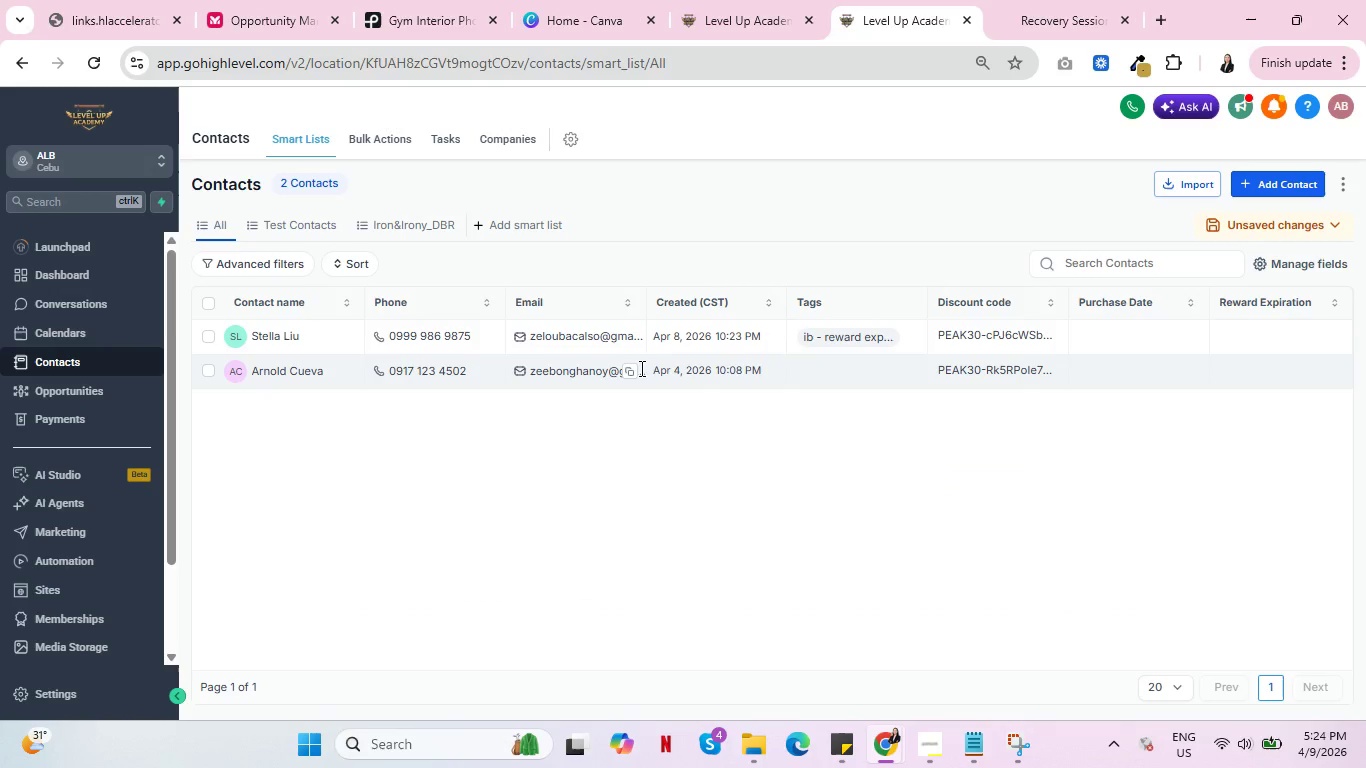 
left_click([633, 367])
 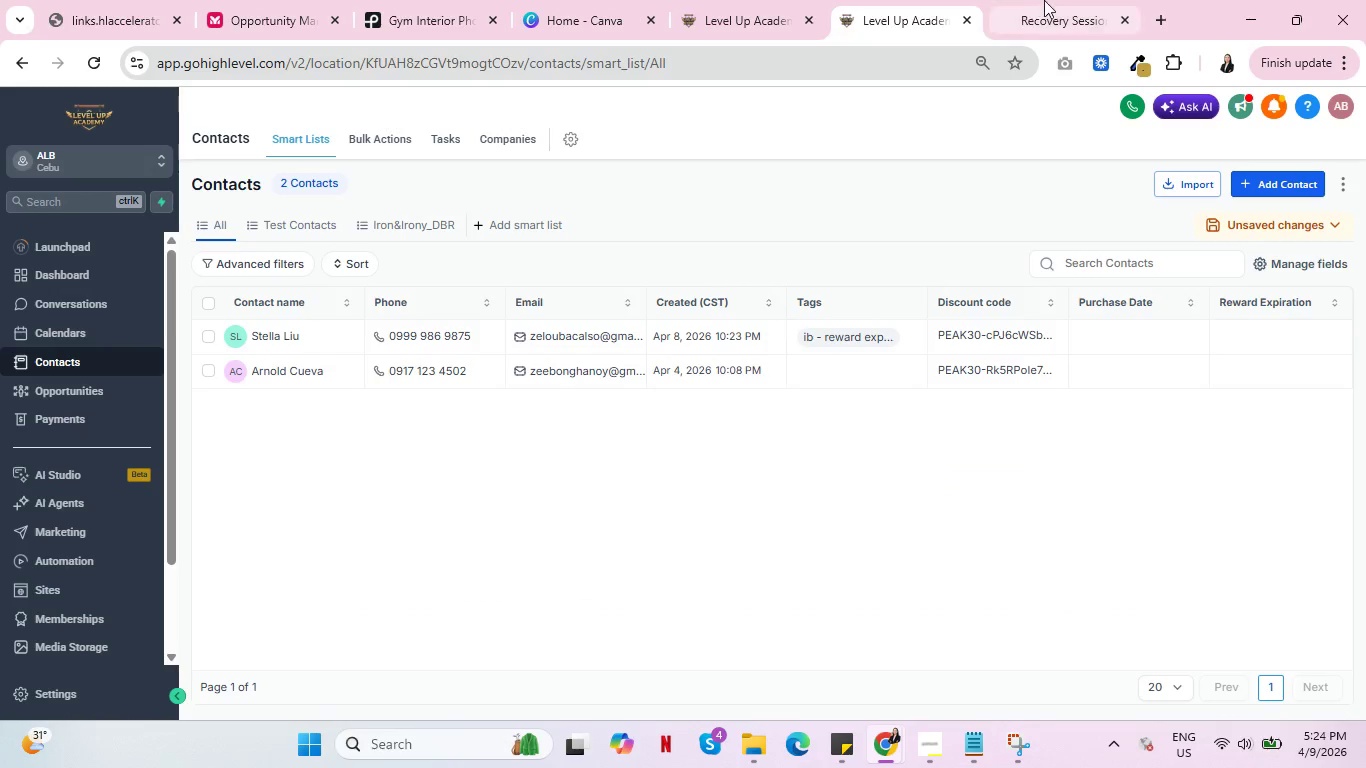 
left_click([1045, 0])
 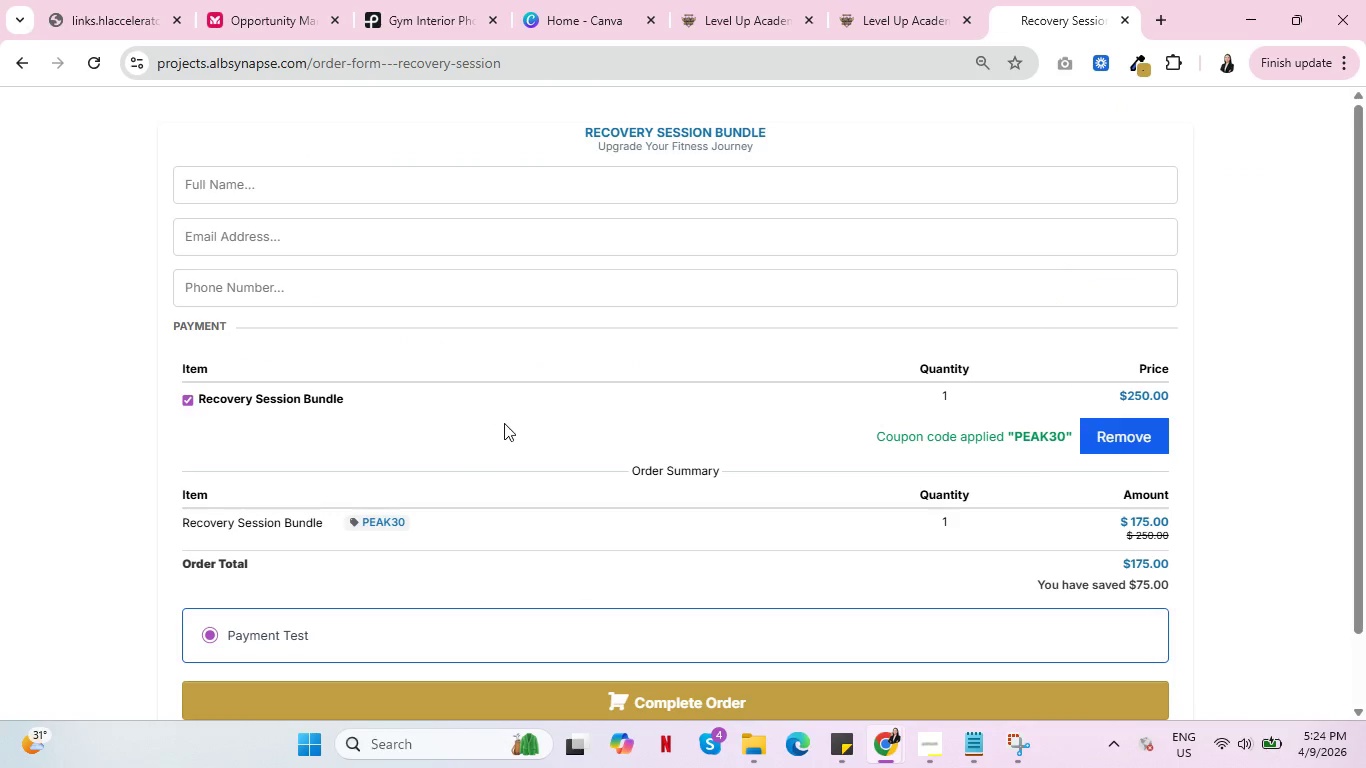 
scroll: coordinate [502, 413], scroll_direction: up, amount: 2.0
 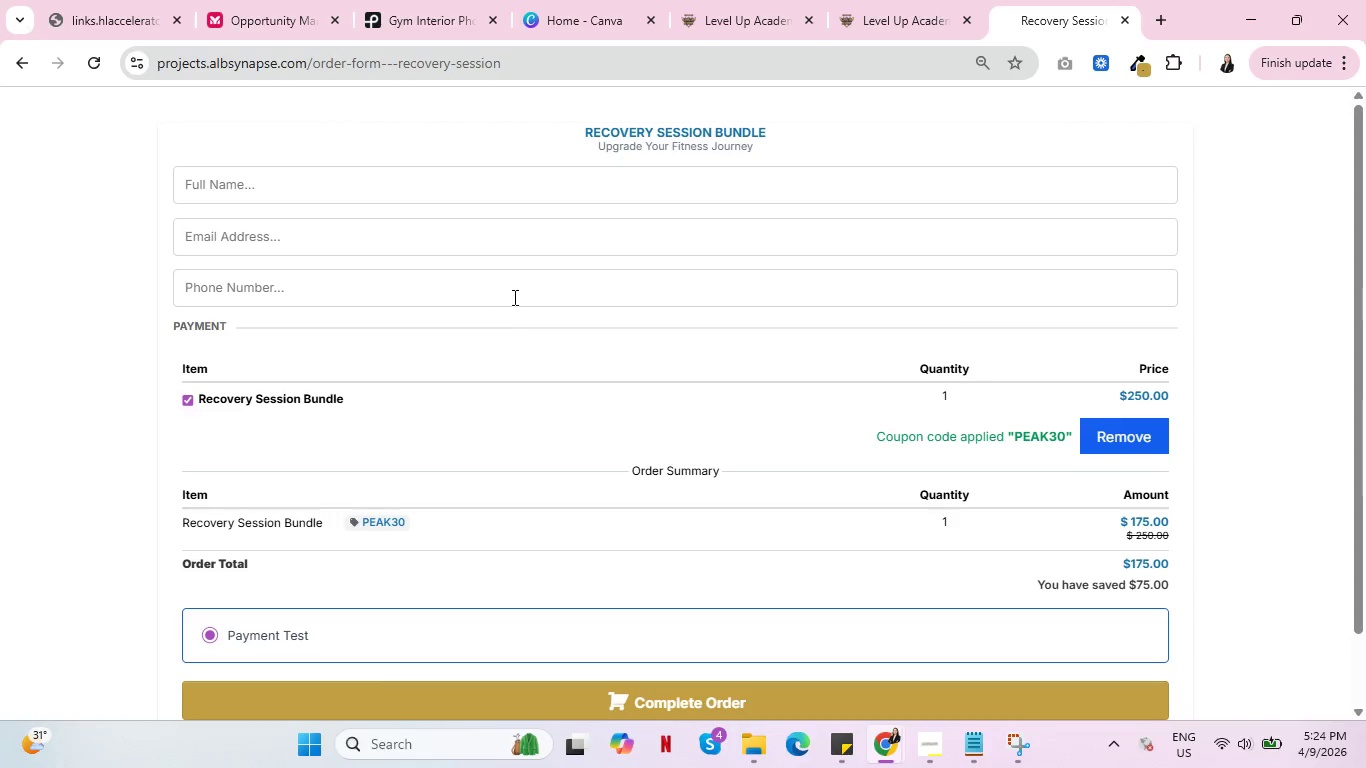 
left_click([520, 290])
 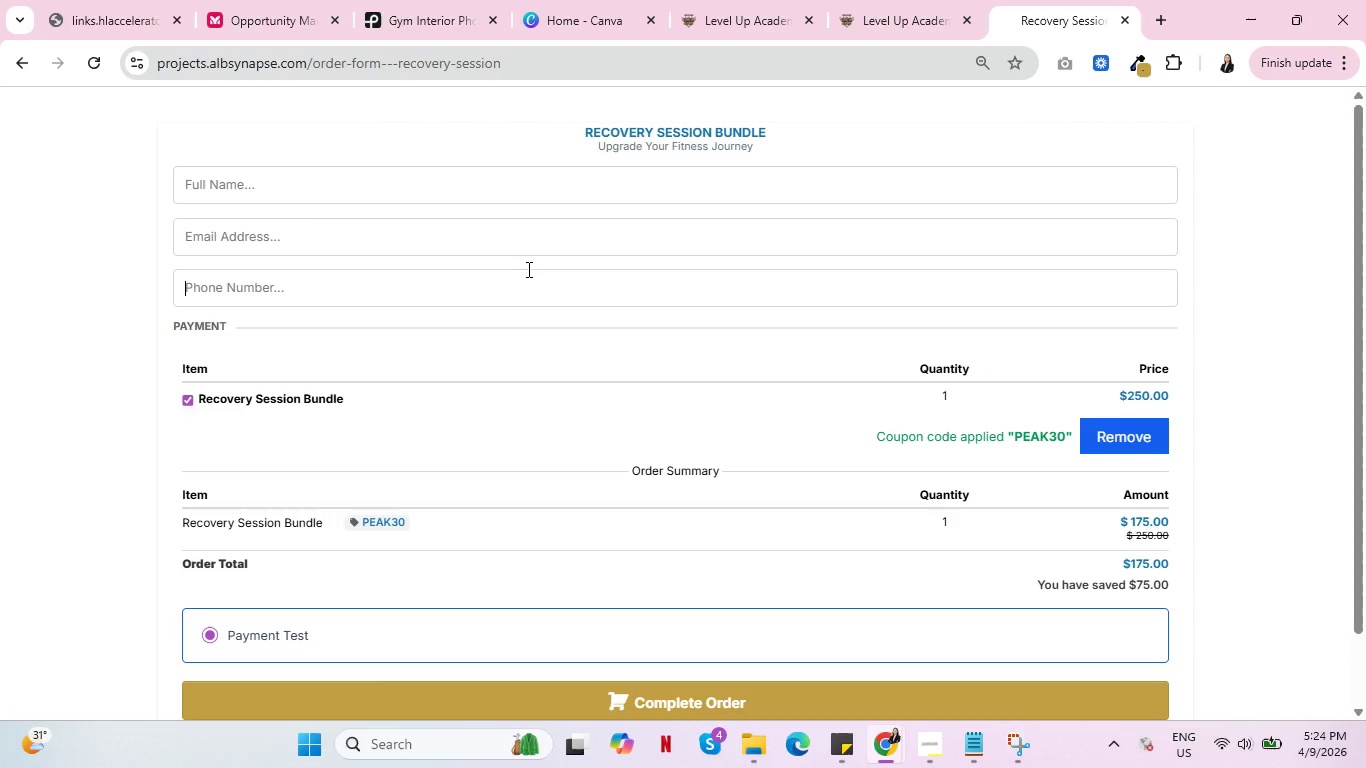 
left_click([536, 248])
 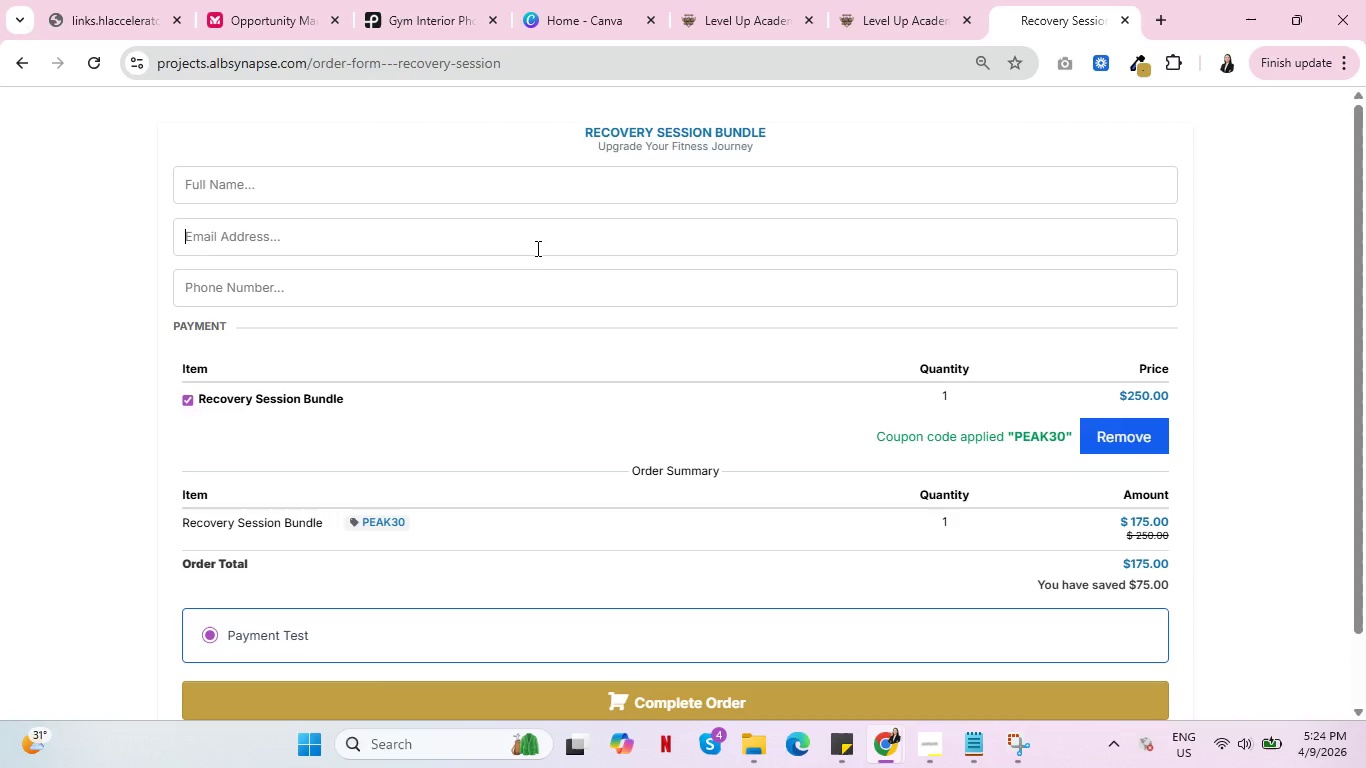 
key(Control+V)
 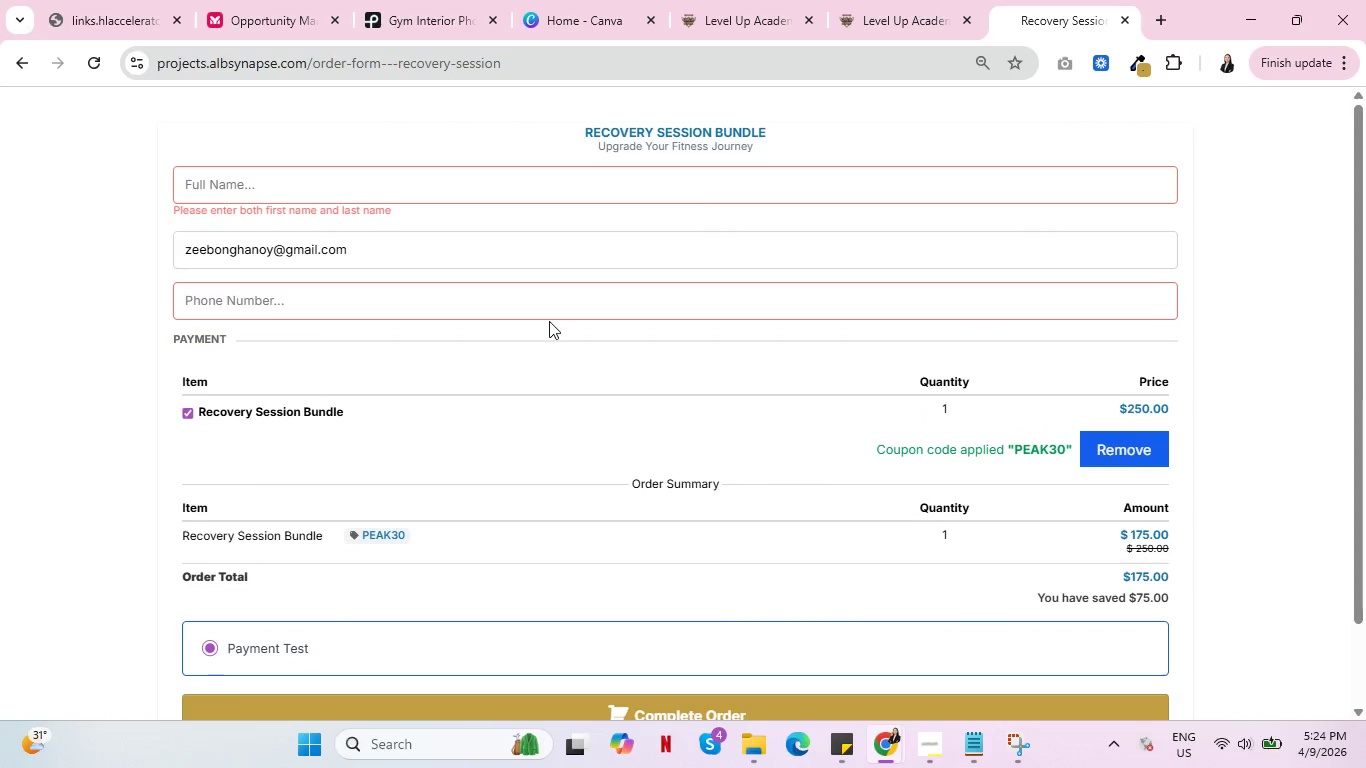 
left_click([551, 303])
 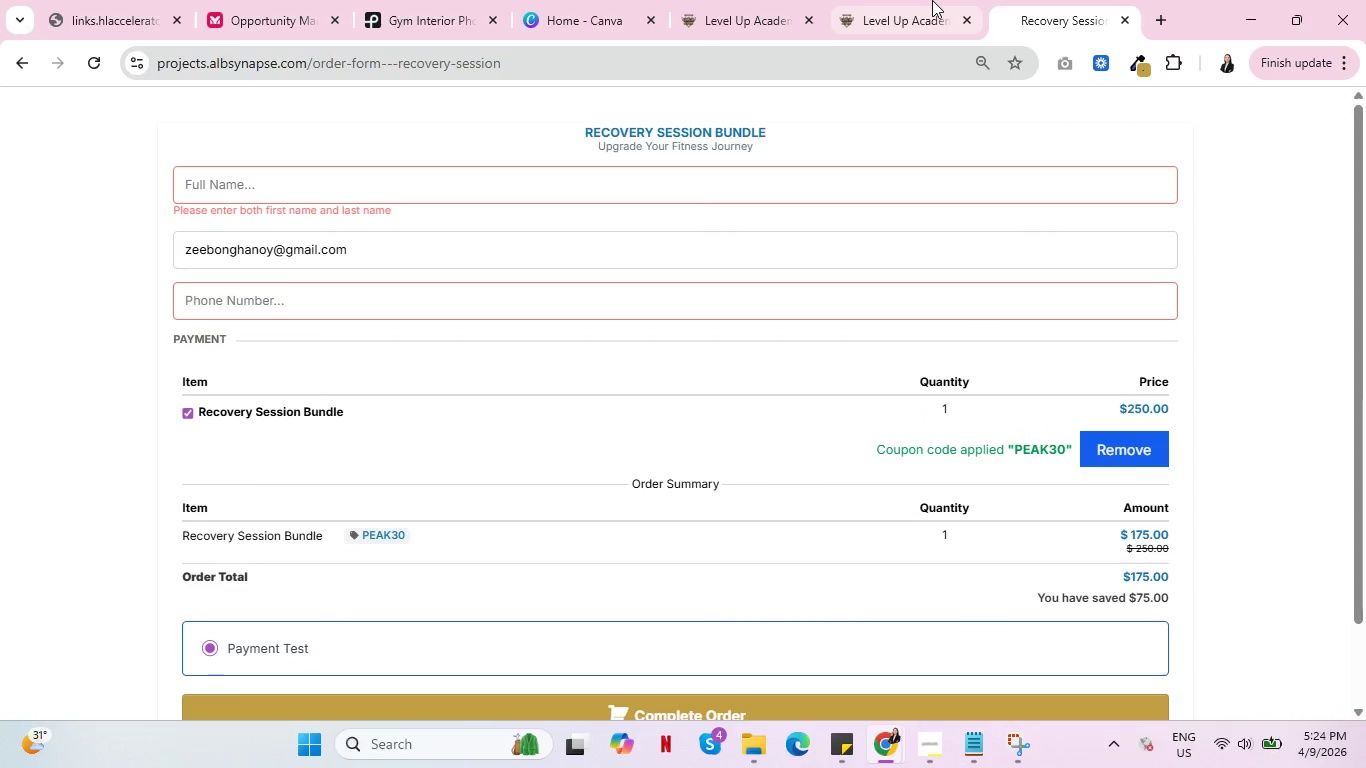 
left_click([931, 0])
 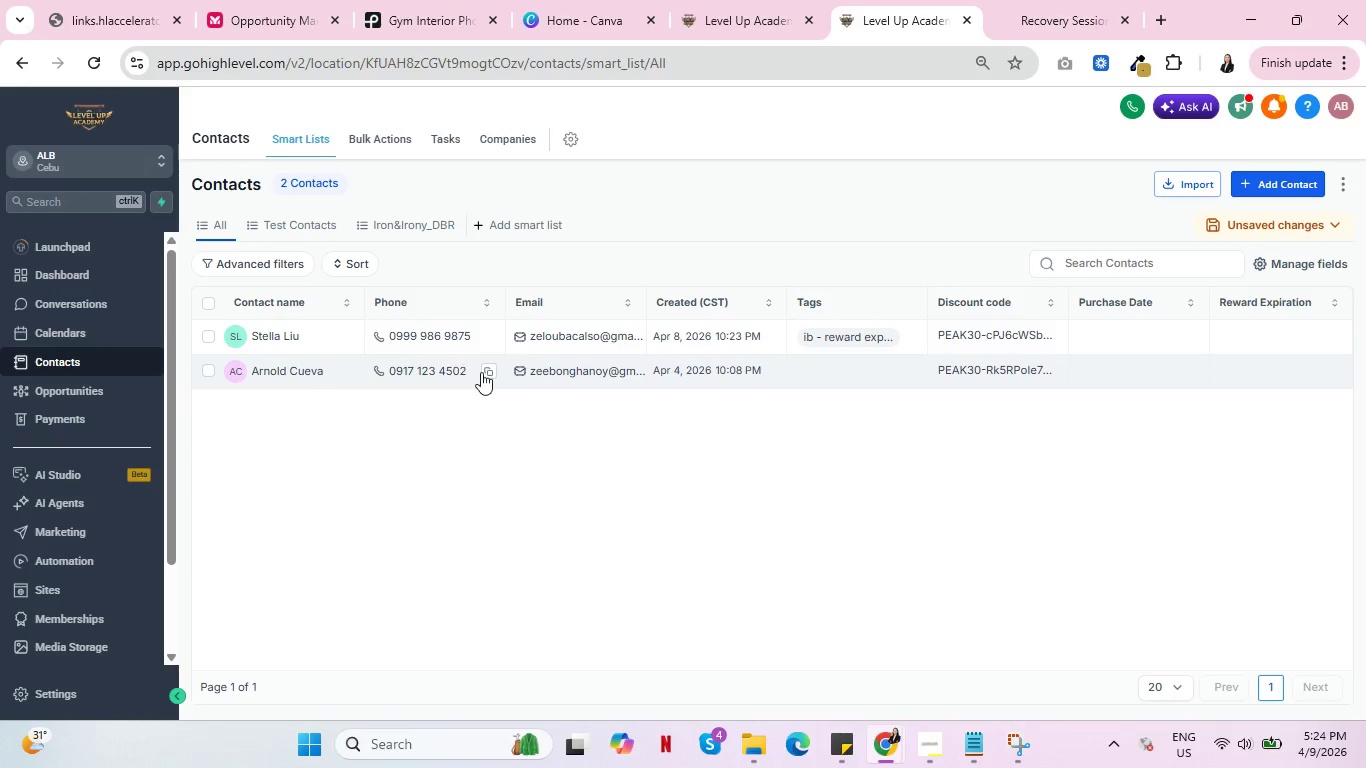 
left_click([487, 371])
 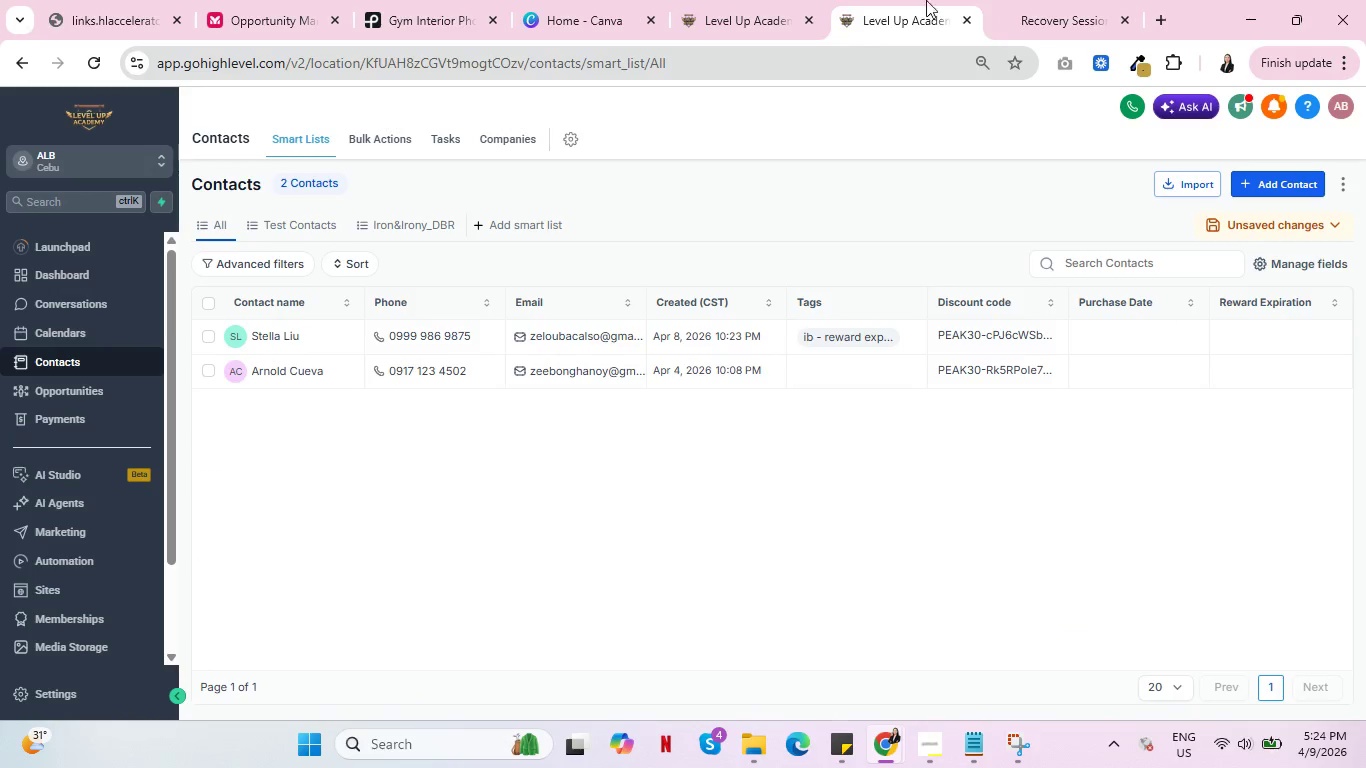 
left_click([1012, 0])
 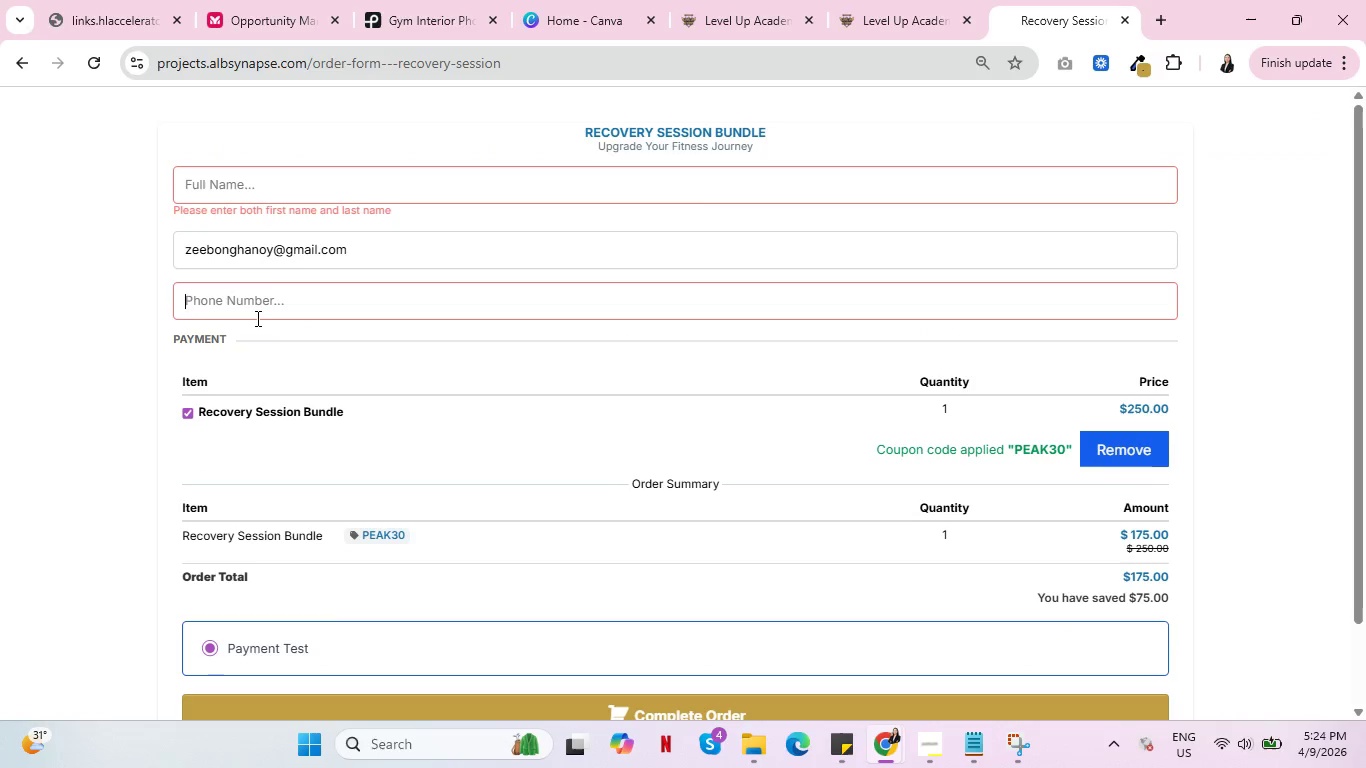 
key(Control+V)
 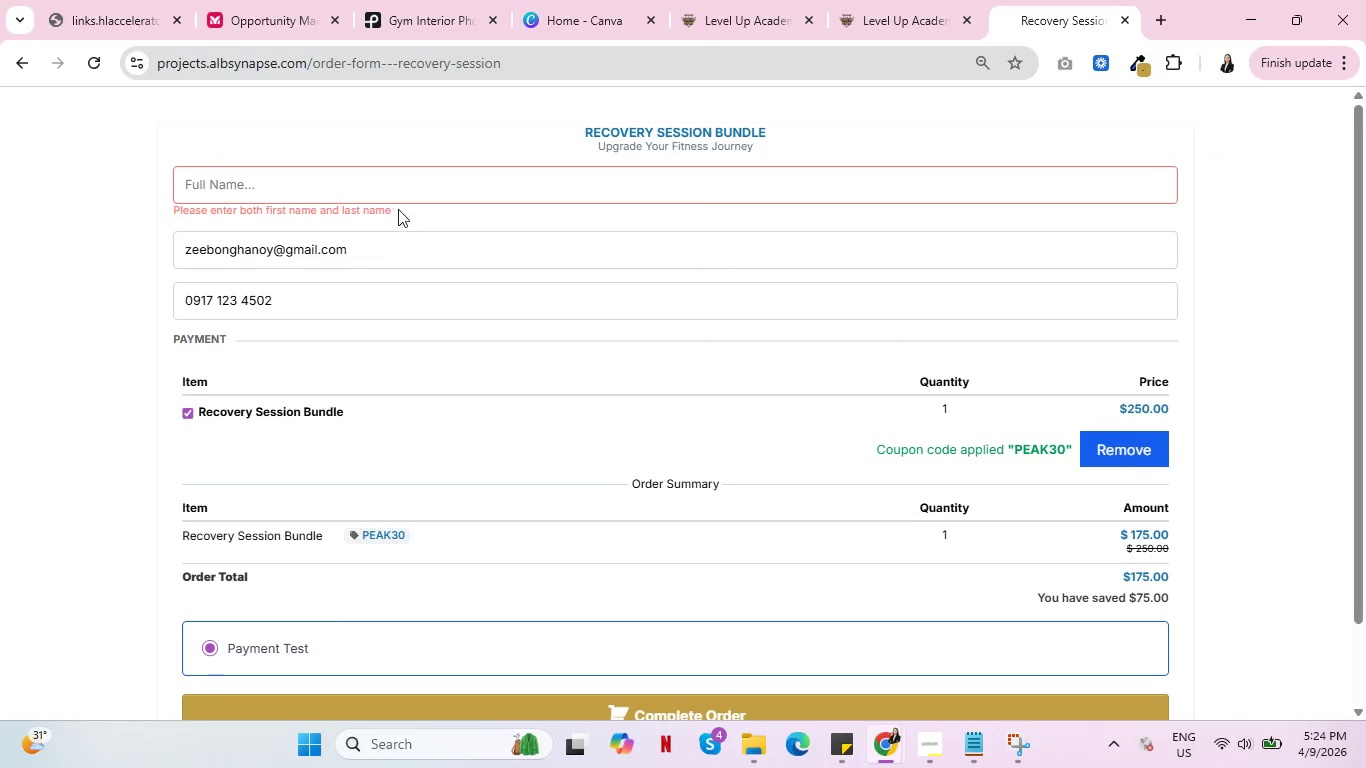 
left_click([420, 190])
 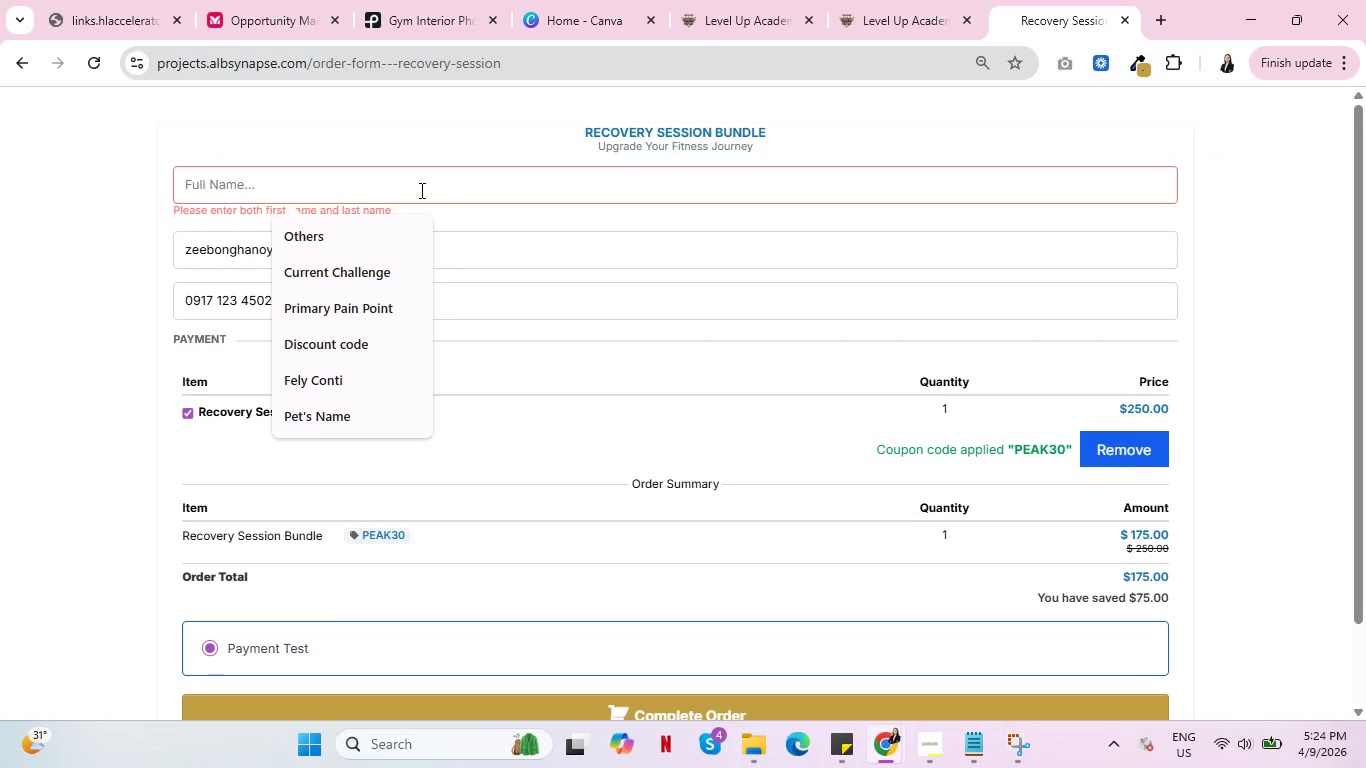 
type(Arnold )
 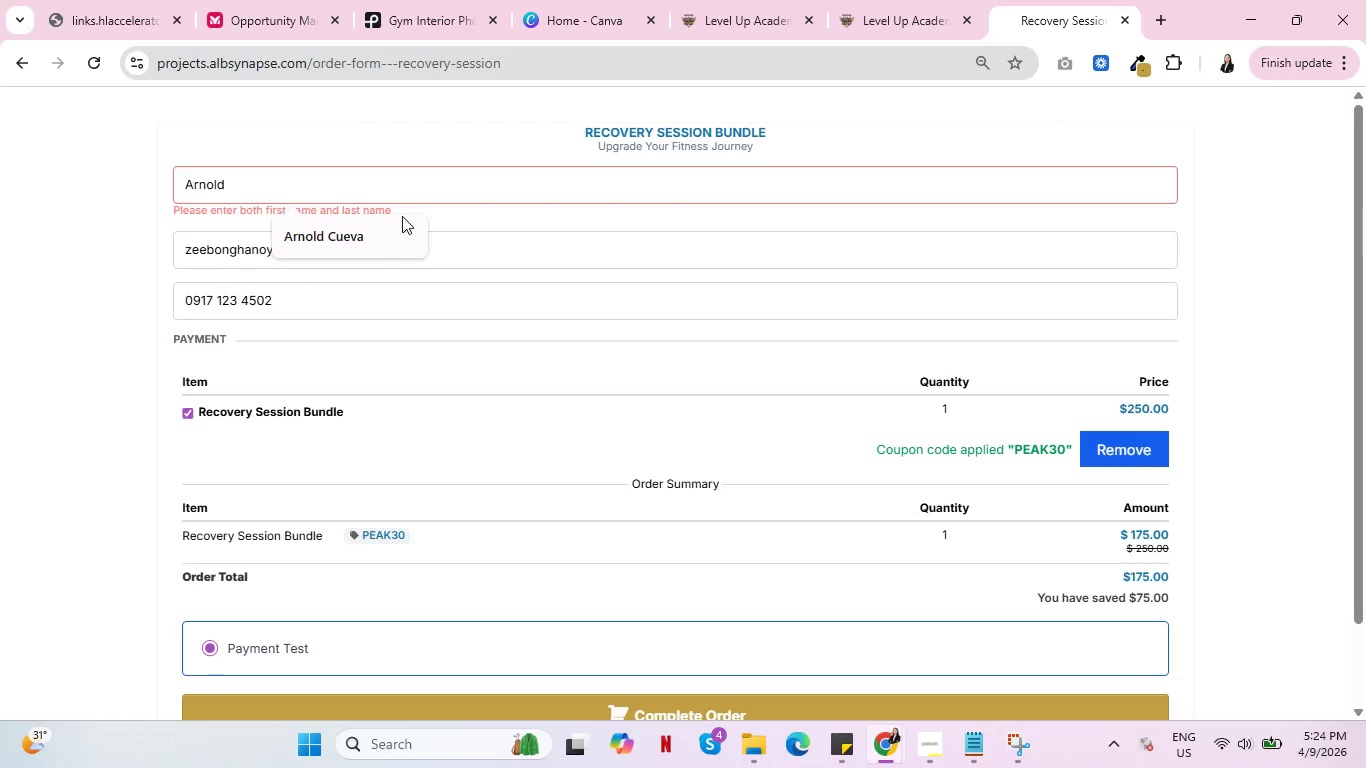 
left_click([385, 223])
 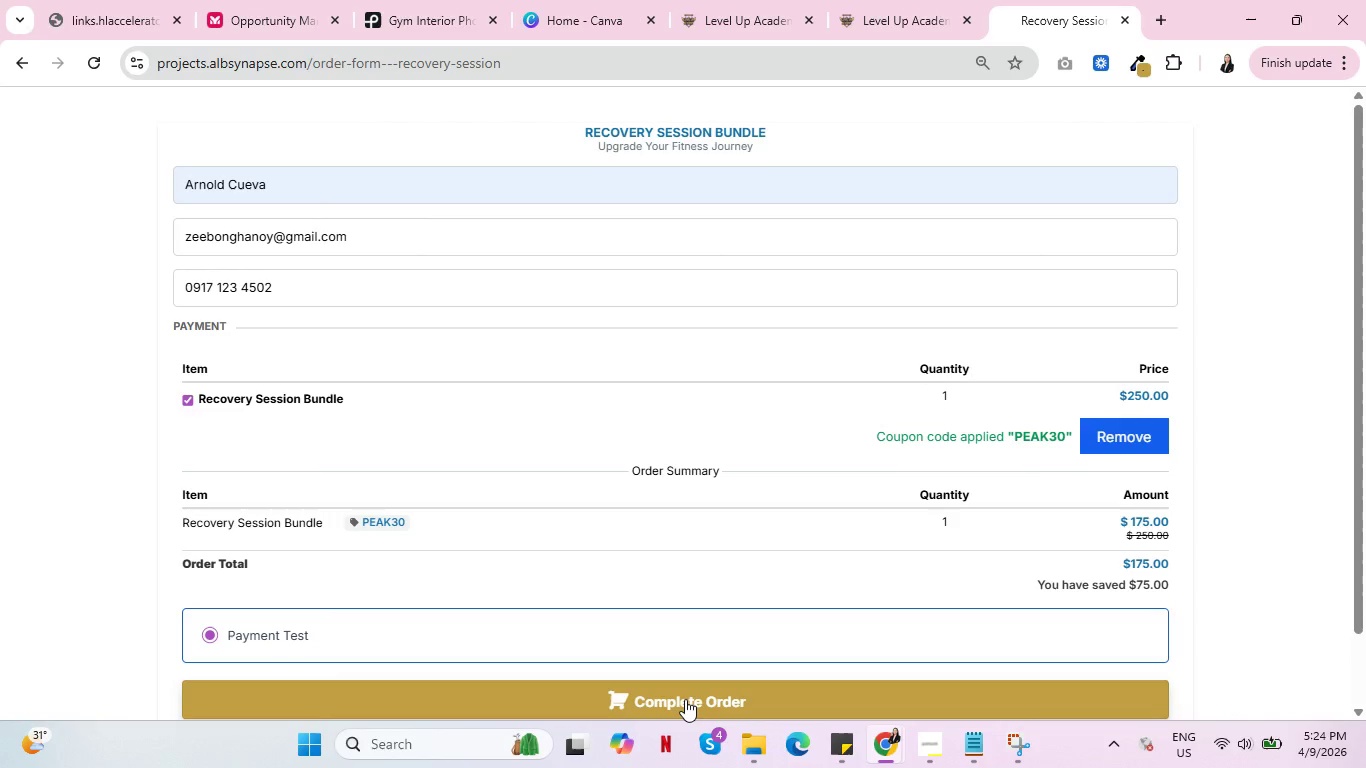 
left_click([685, 699])
 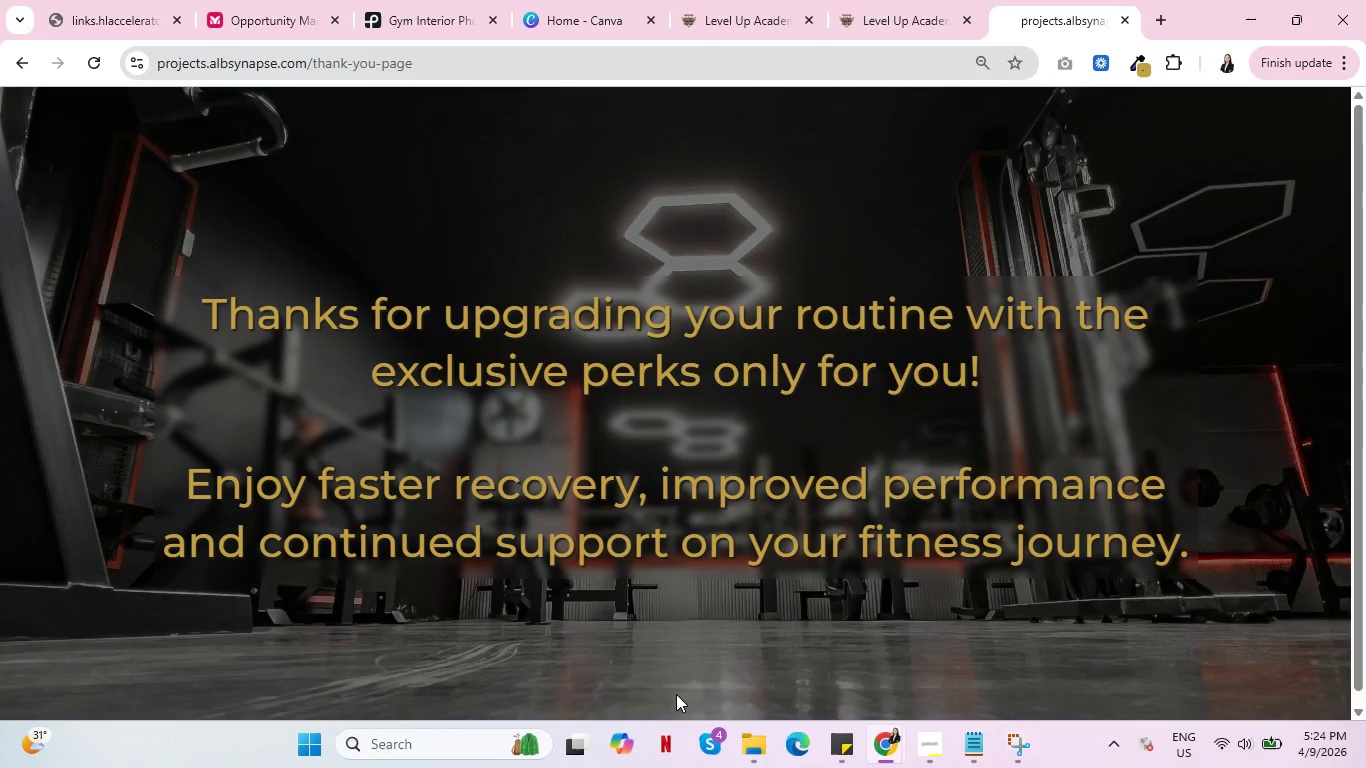 
wait(13.66)
 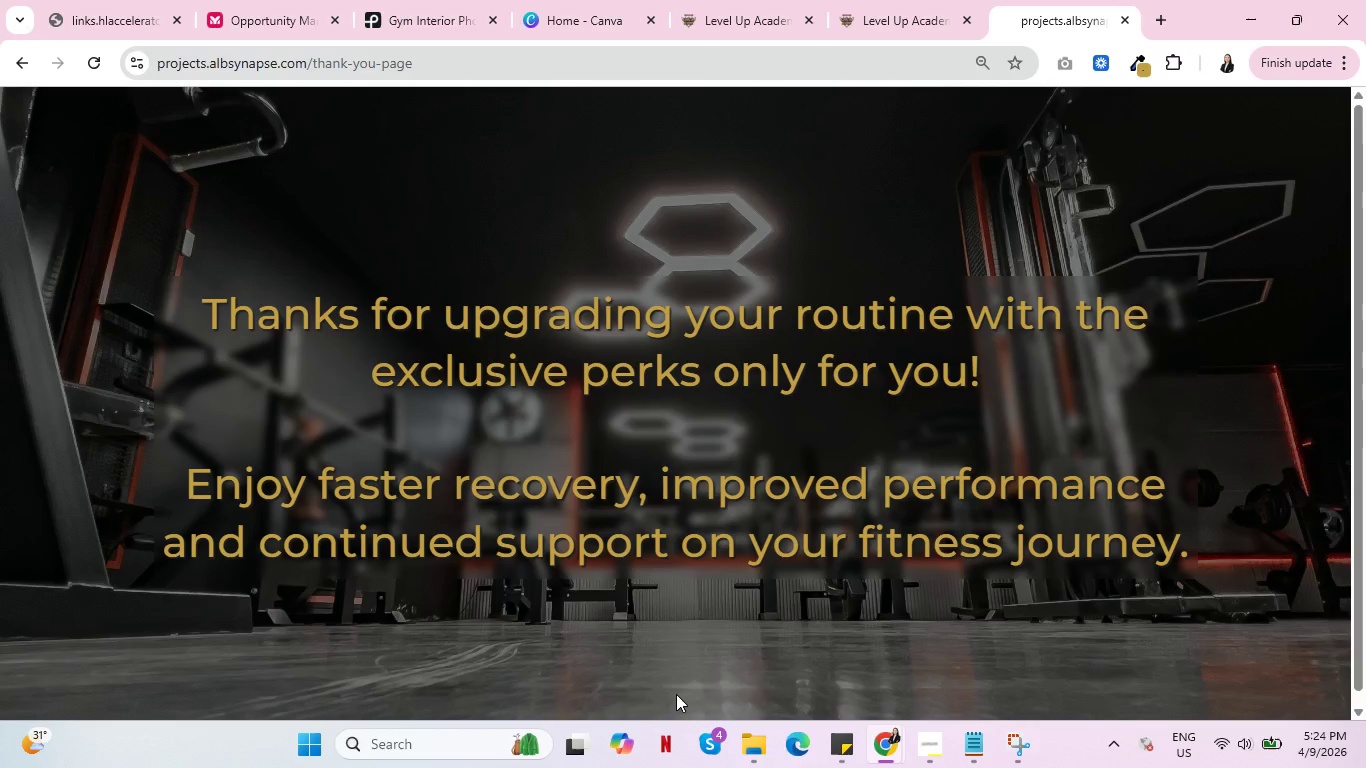 
scroll: coordinate [779, 654], scroll_direction: none, amount: 0.0
 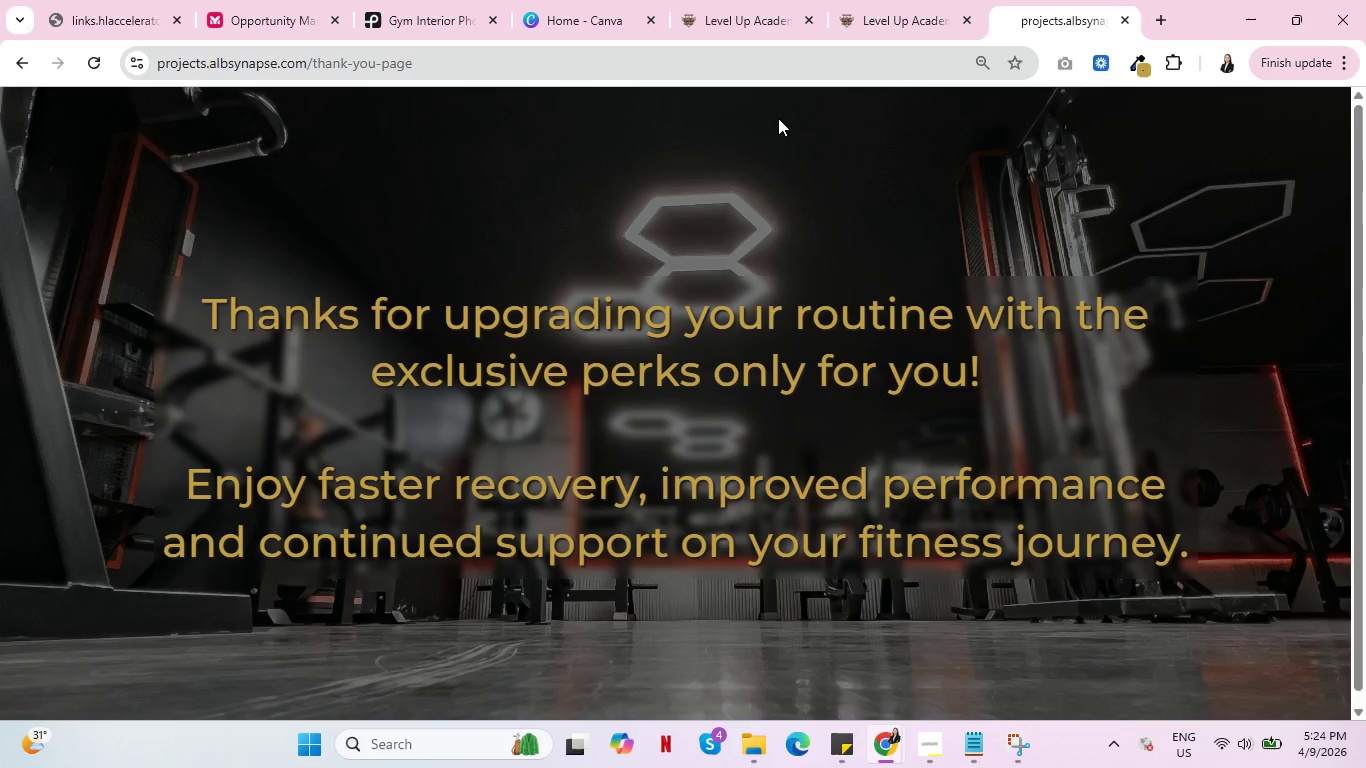 
left_click([893, 0])
 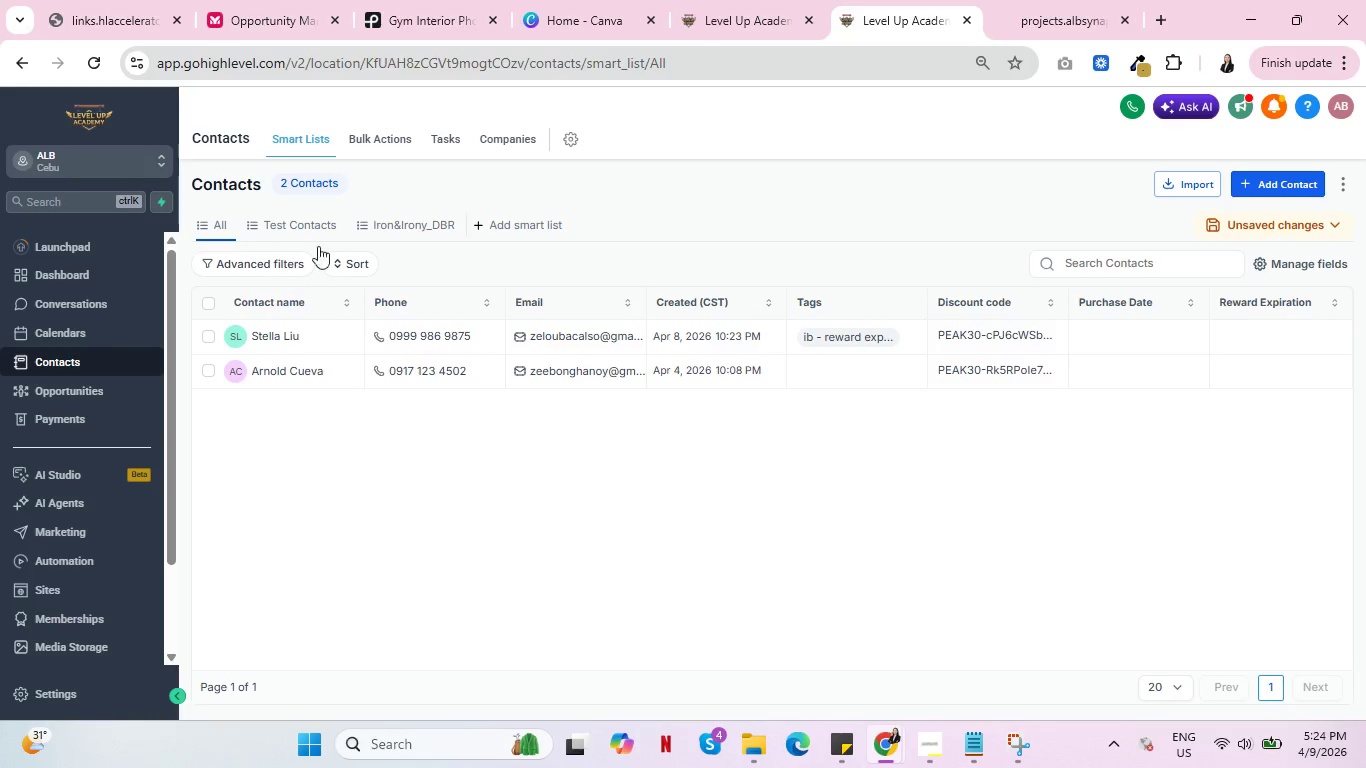 
left_click([729, 21])
 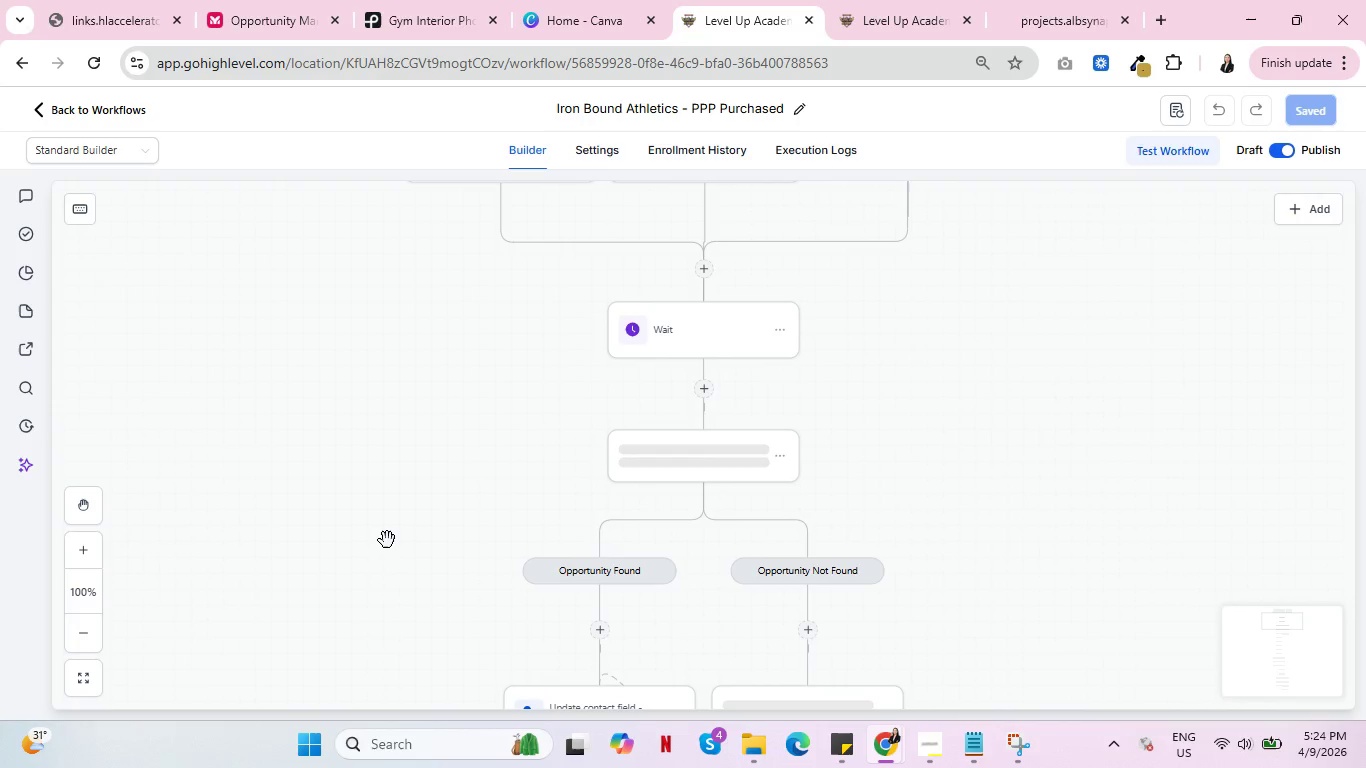 
wait(13.23)
 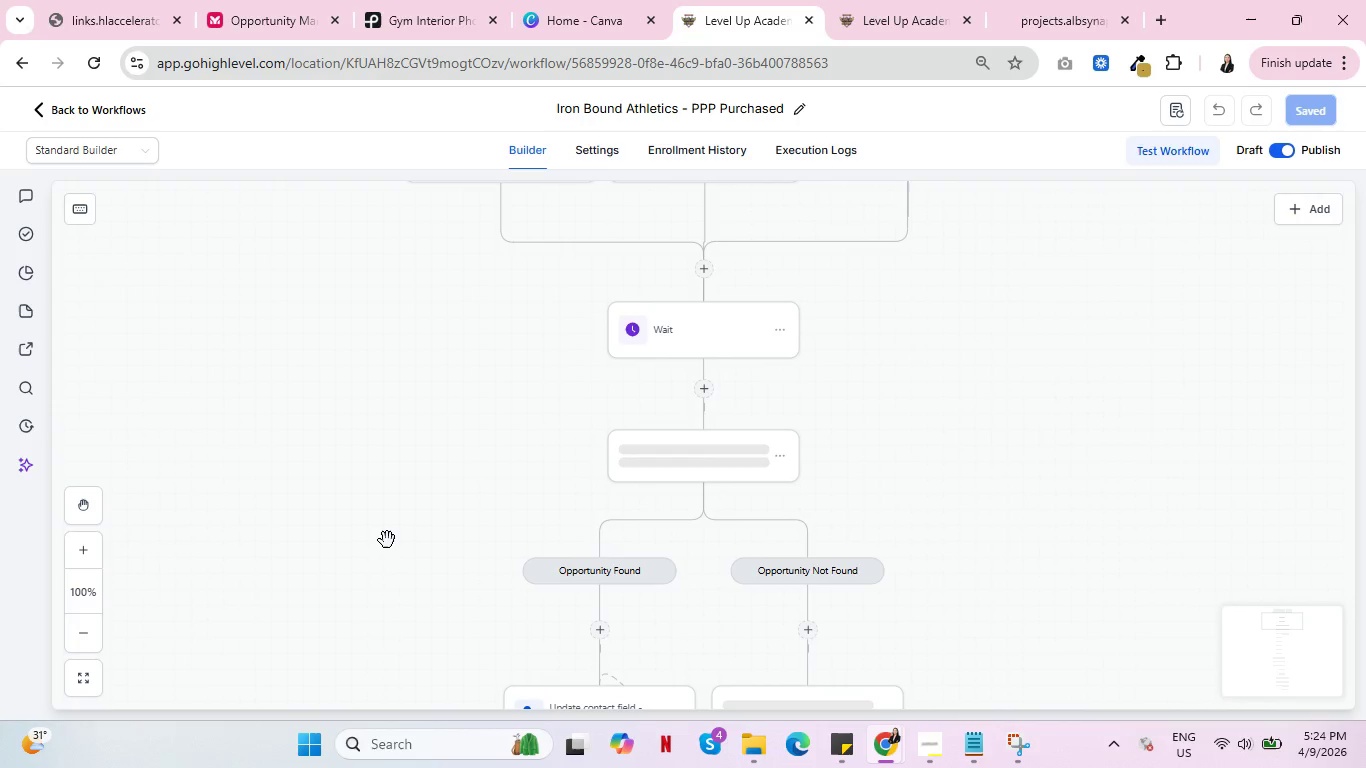 
left_click([694, 152])
 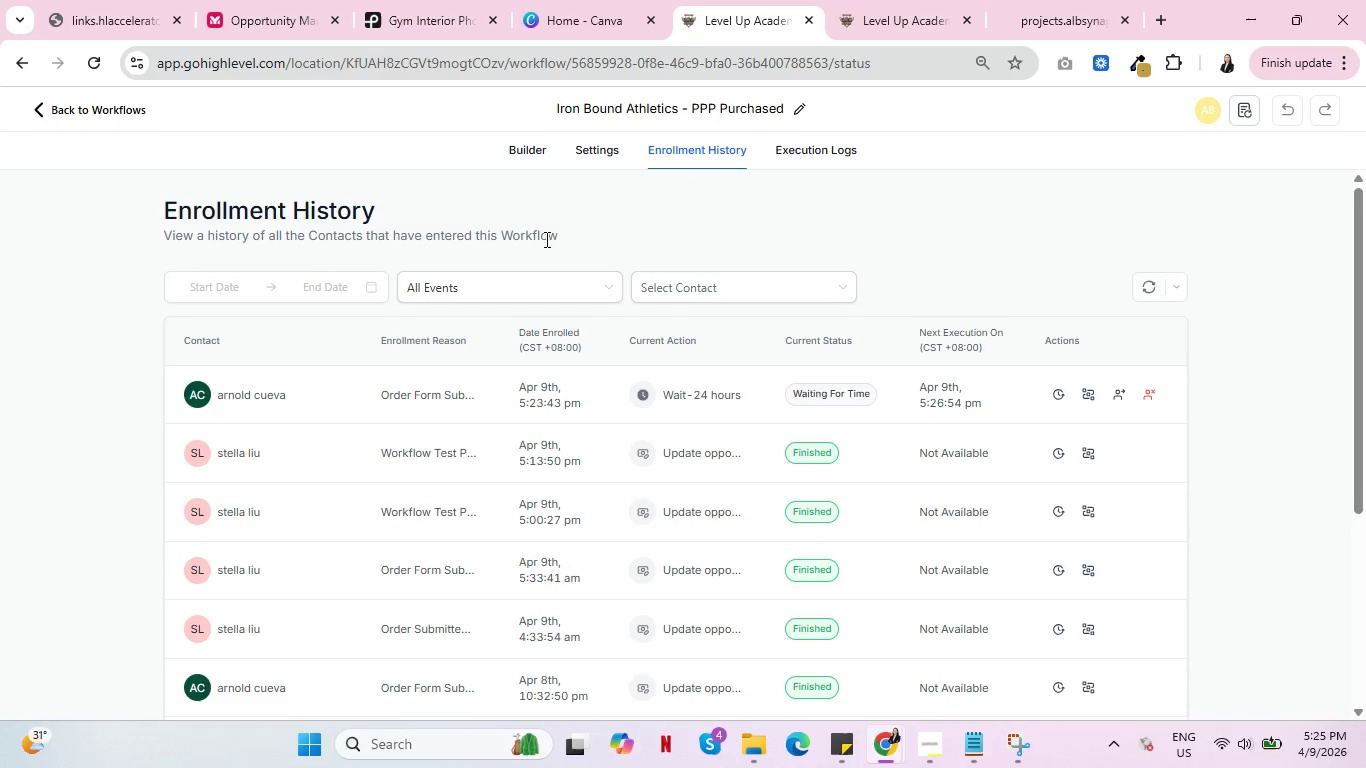 
wait(6.88)
 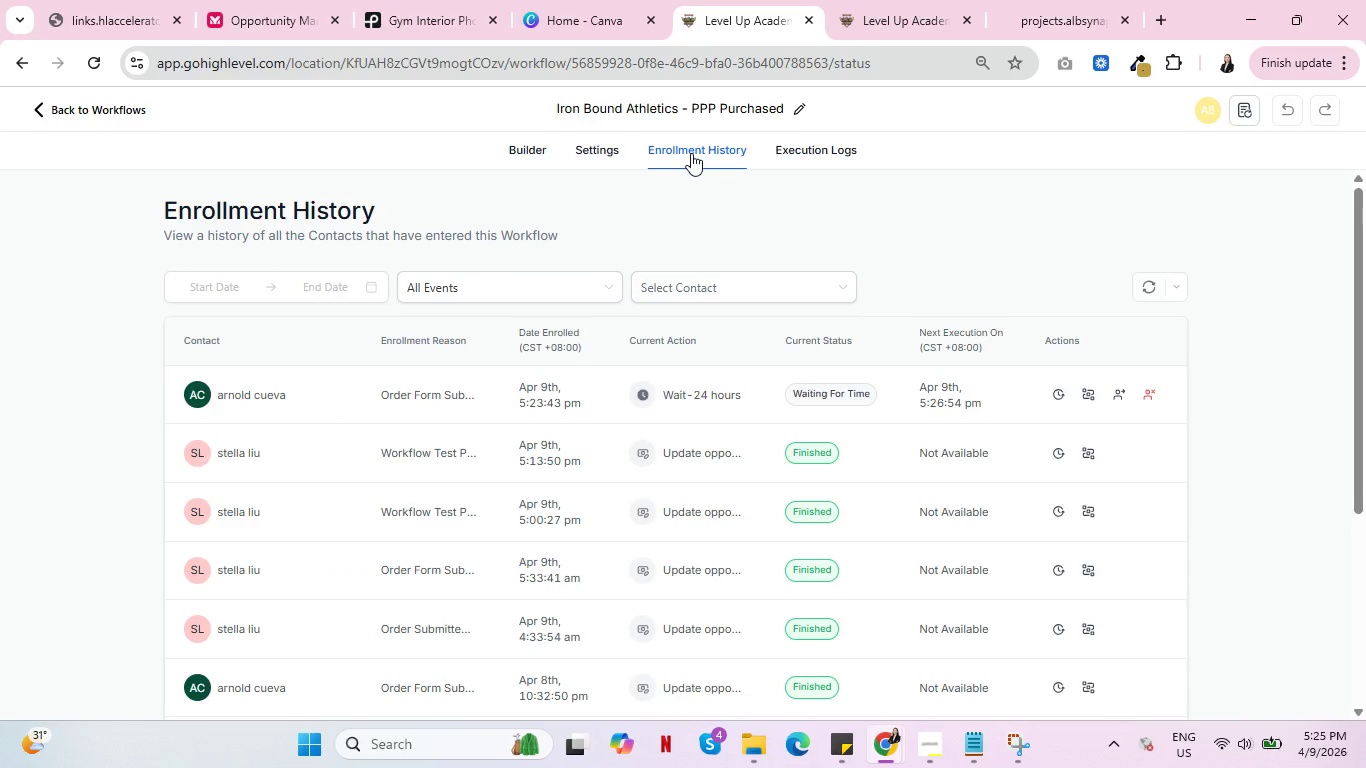 
left_click([1089, 396])
 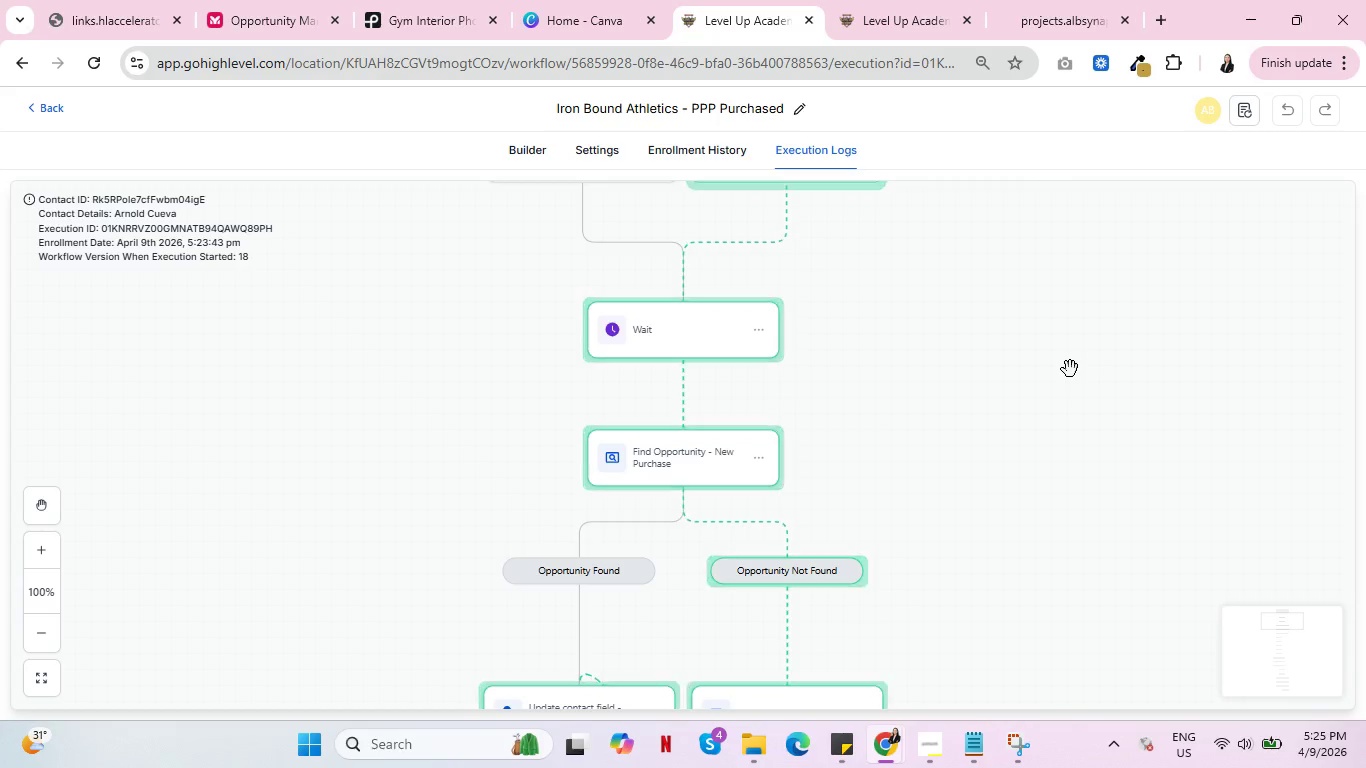 
wait(10.95)
 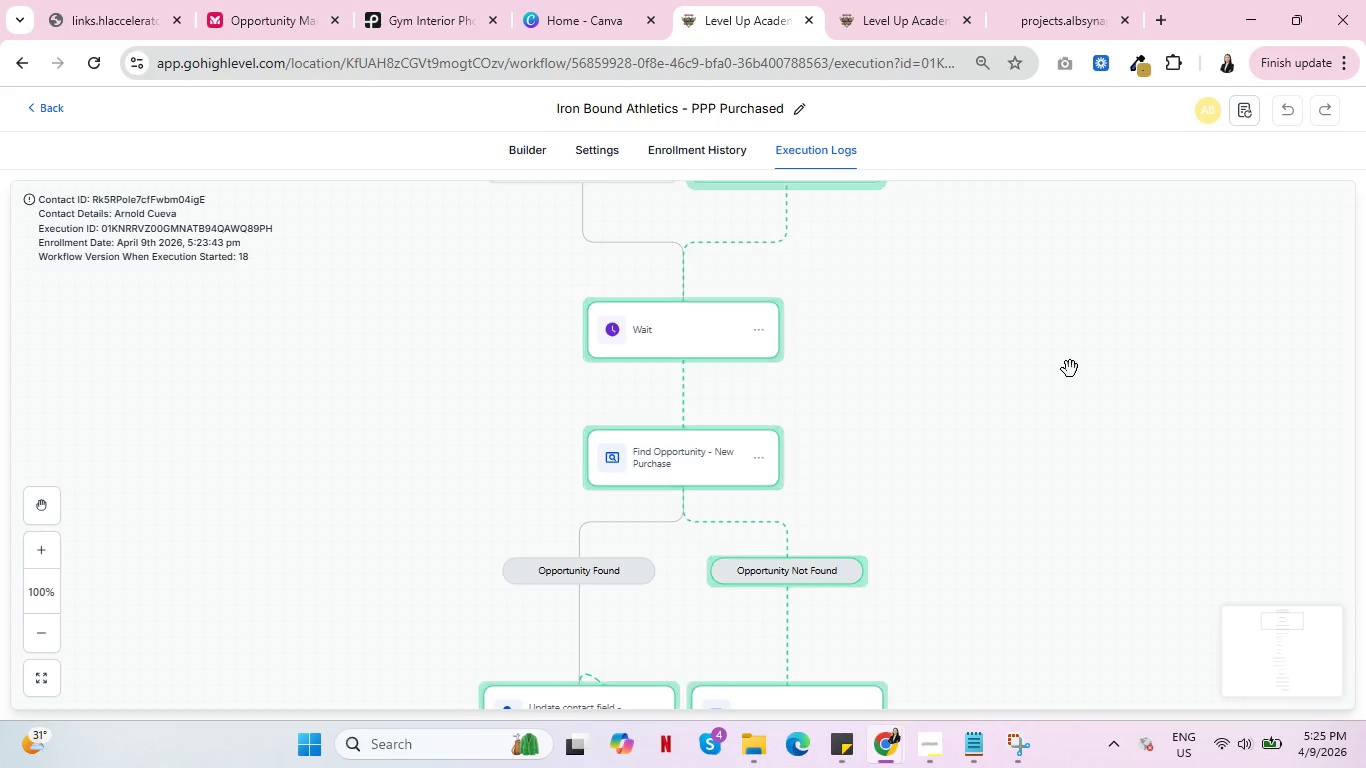 
scroll: coordinate [1014, 387], scroll_direction: down, amount: 6.0
 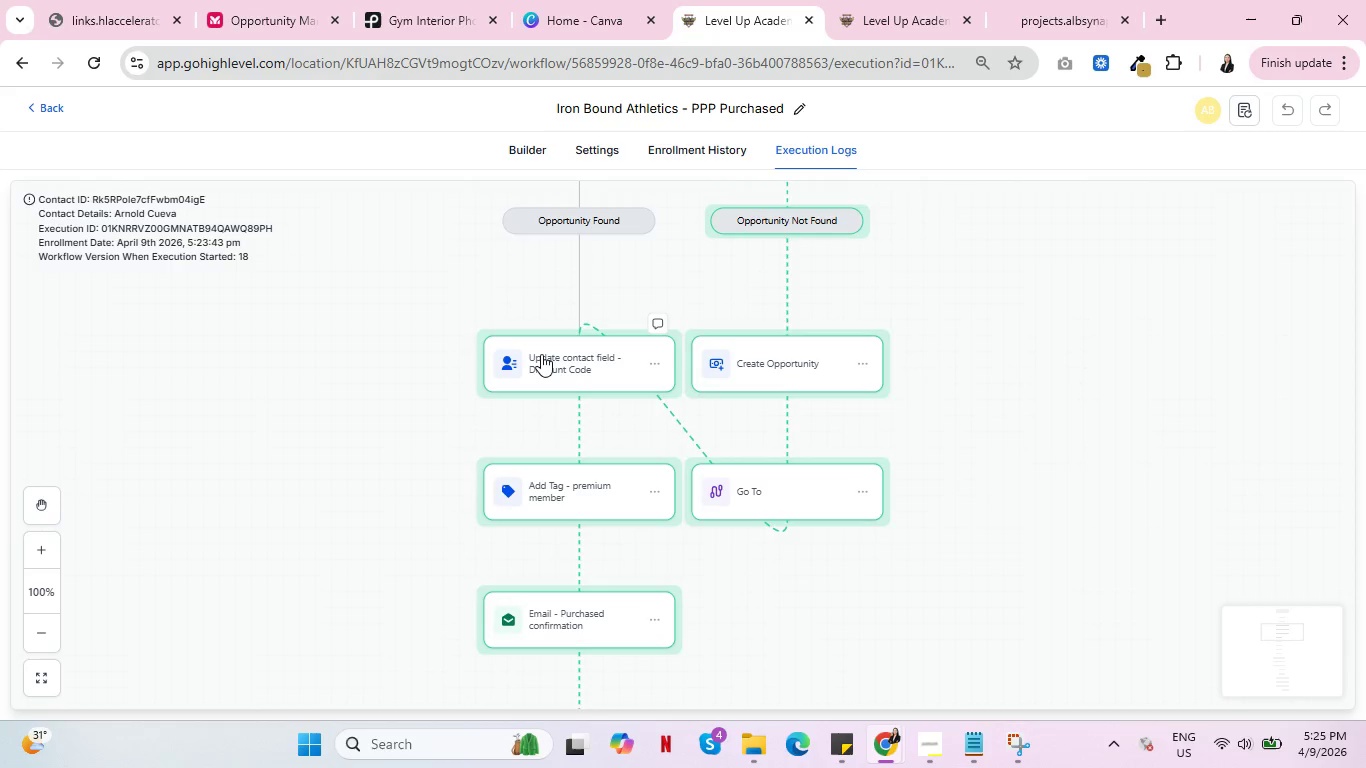 
left_click([904, 0])
 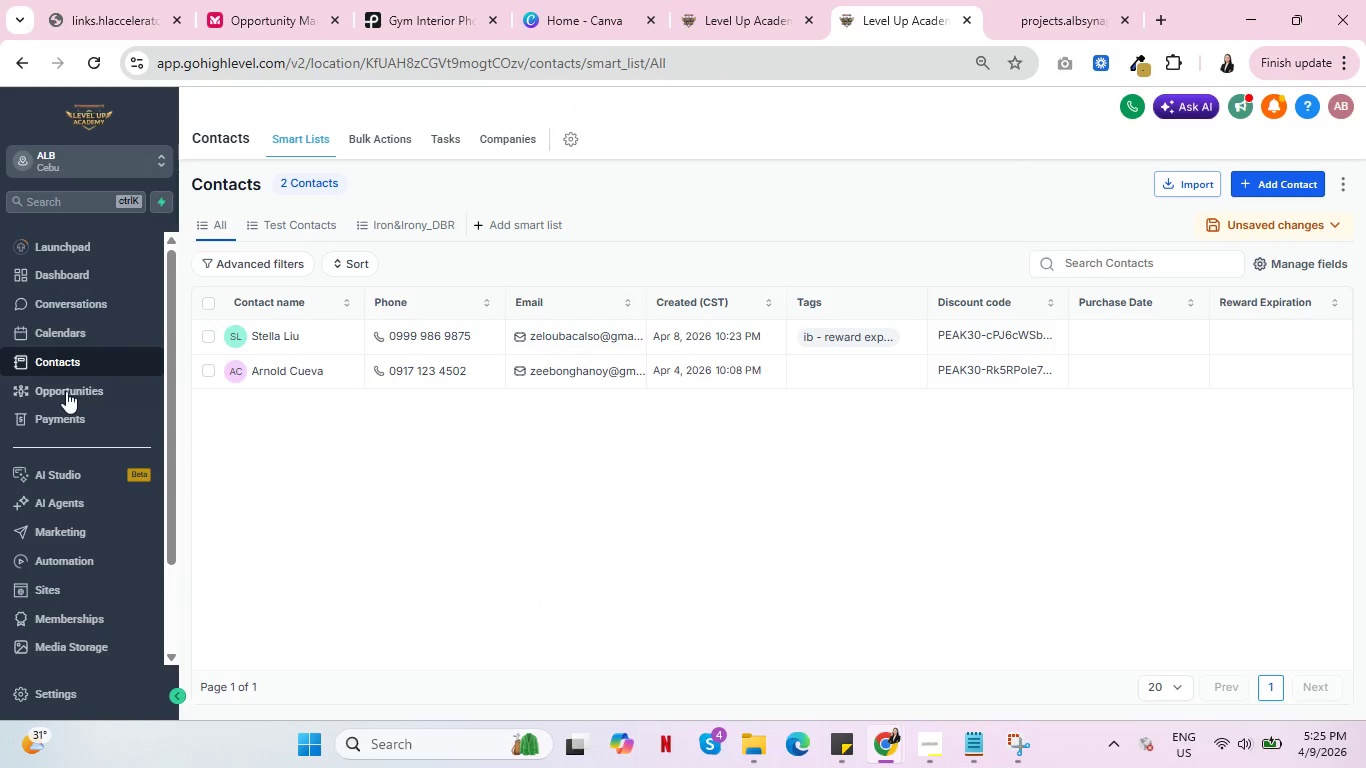 
left_click([65, 392])
 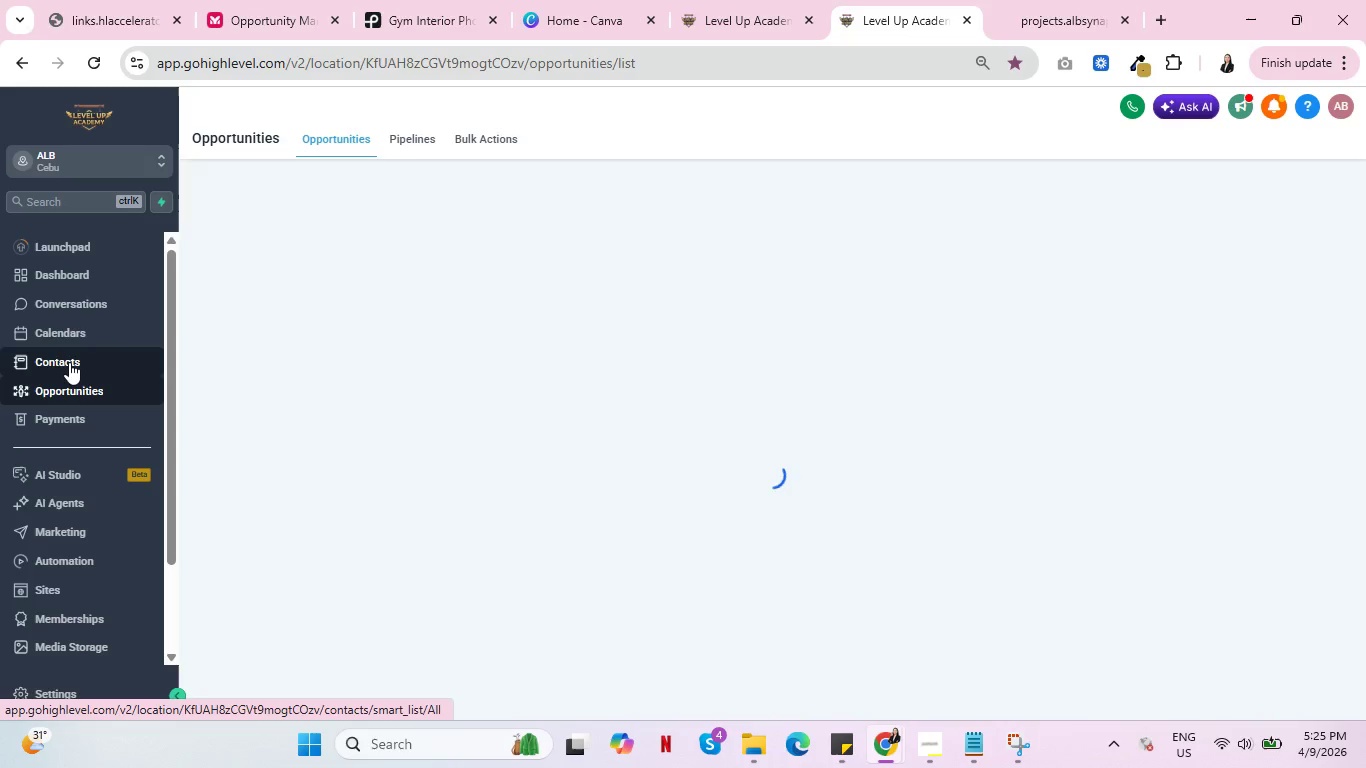 
left_click([69, 362])
 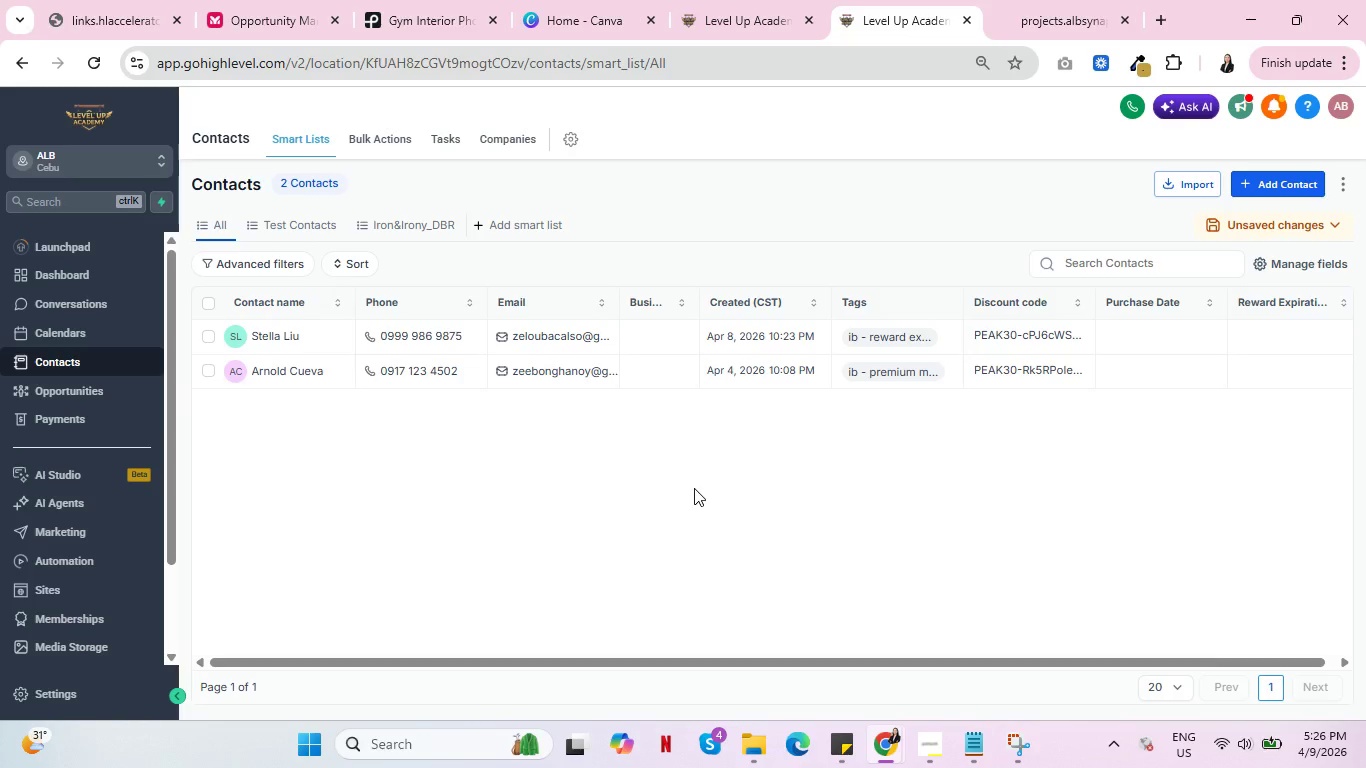 
wait(56.41)
 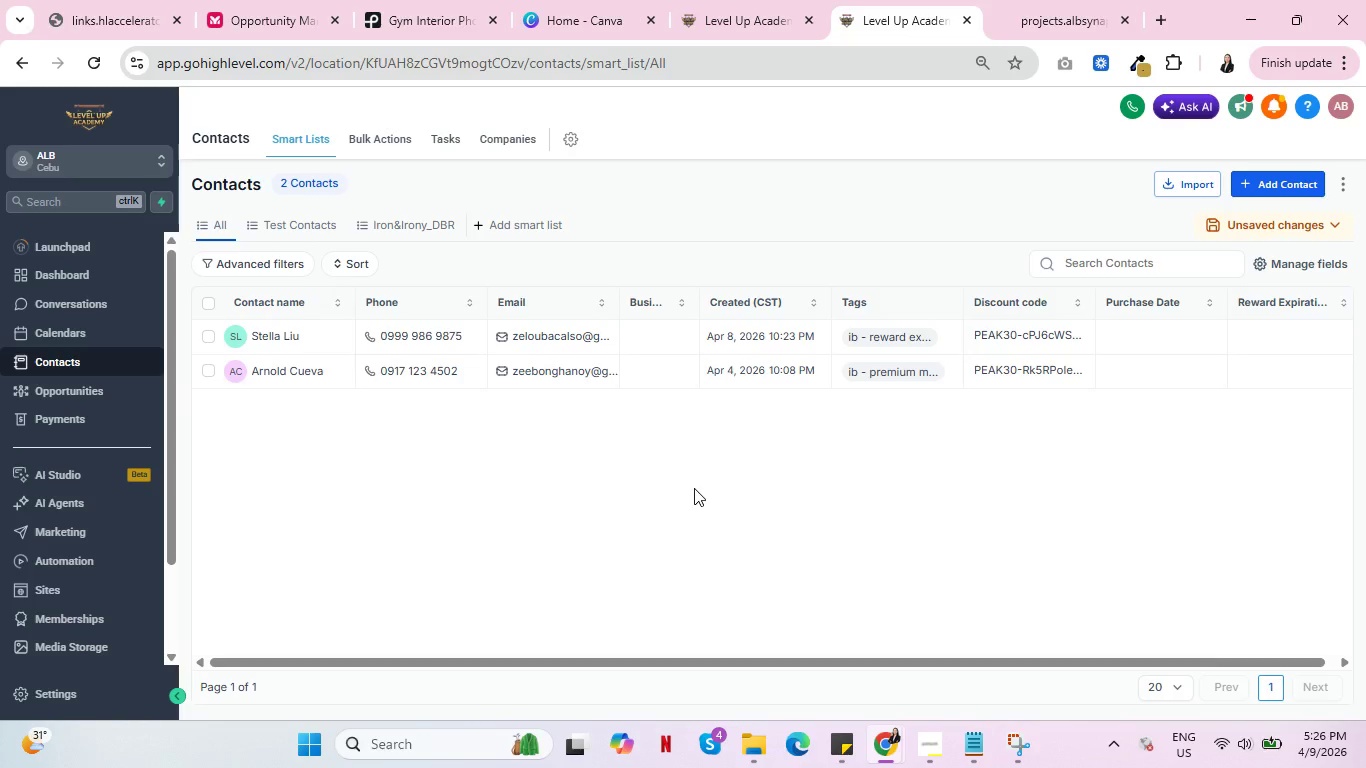 
left_click([61, 389])
 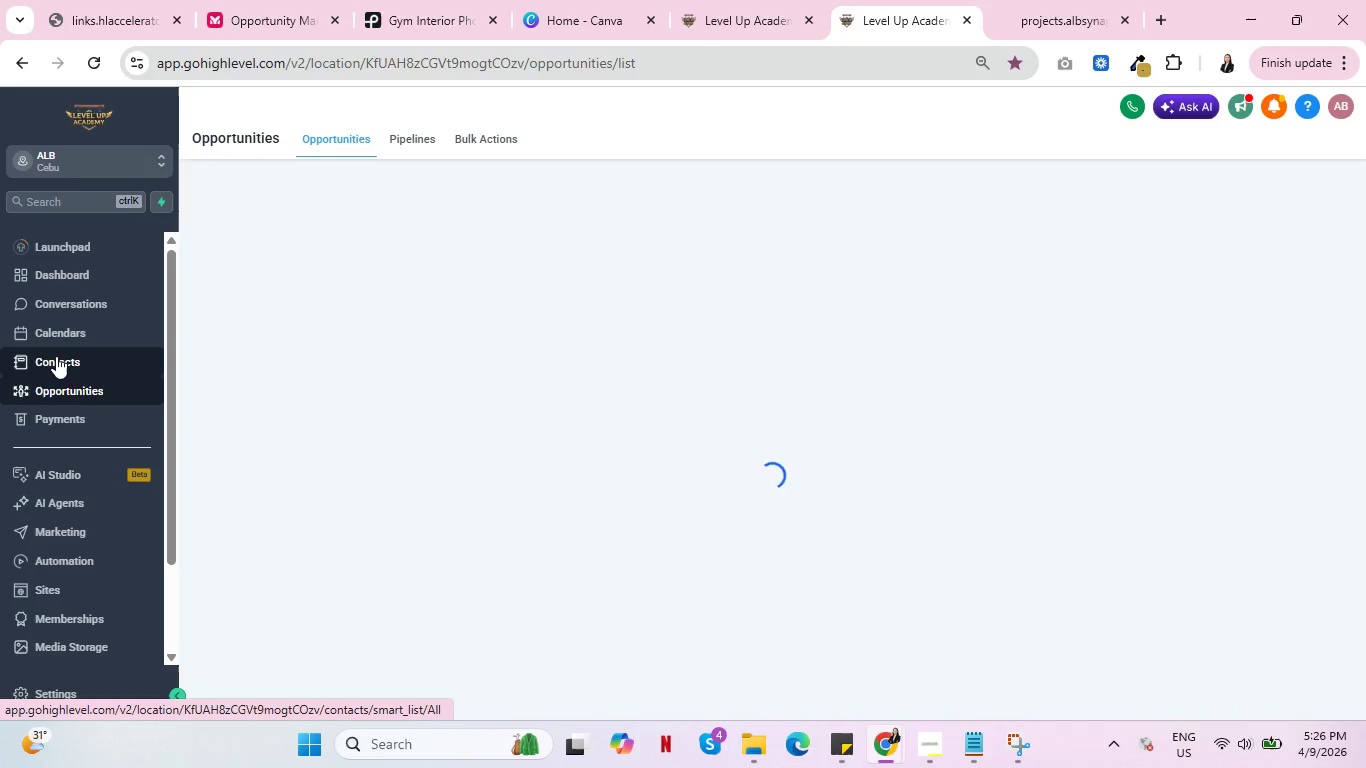 
left_click([56, 354])
 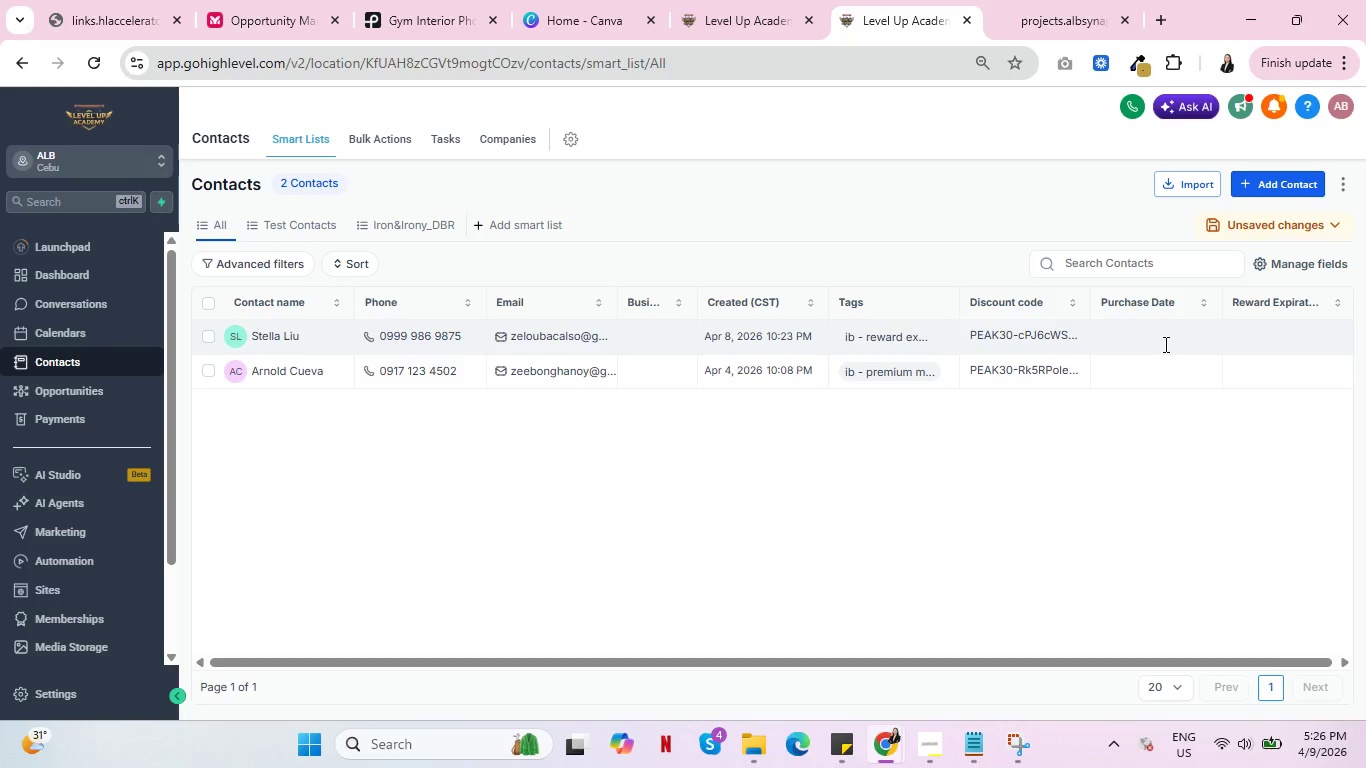 
wait(6.23)
 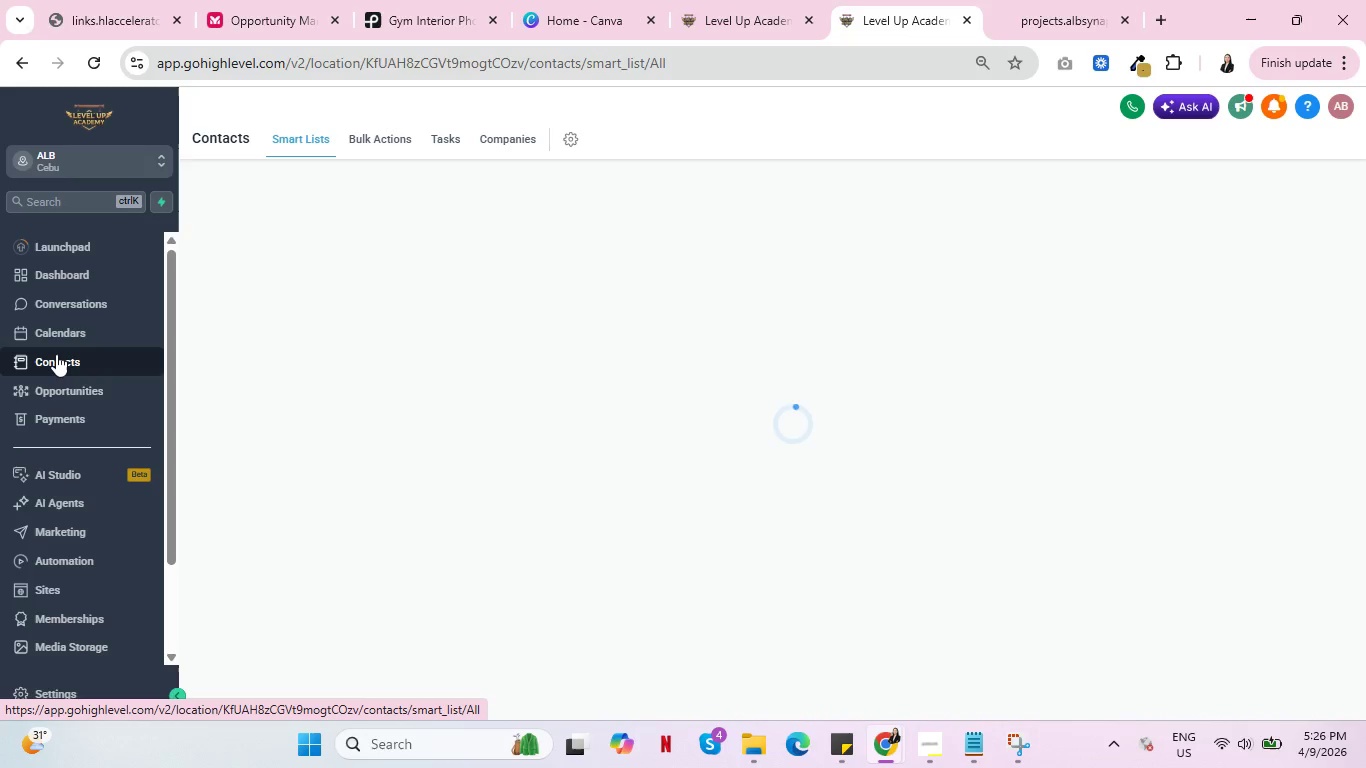 
left_click([727, 0])
 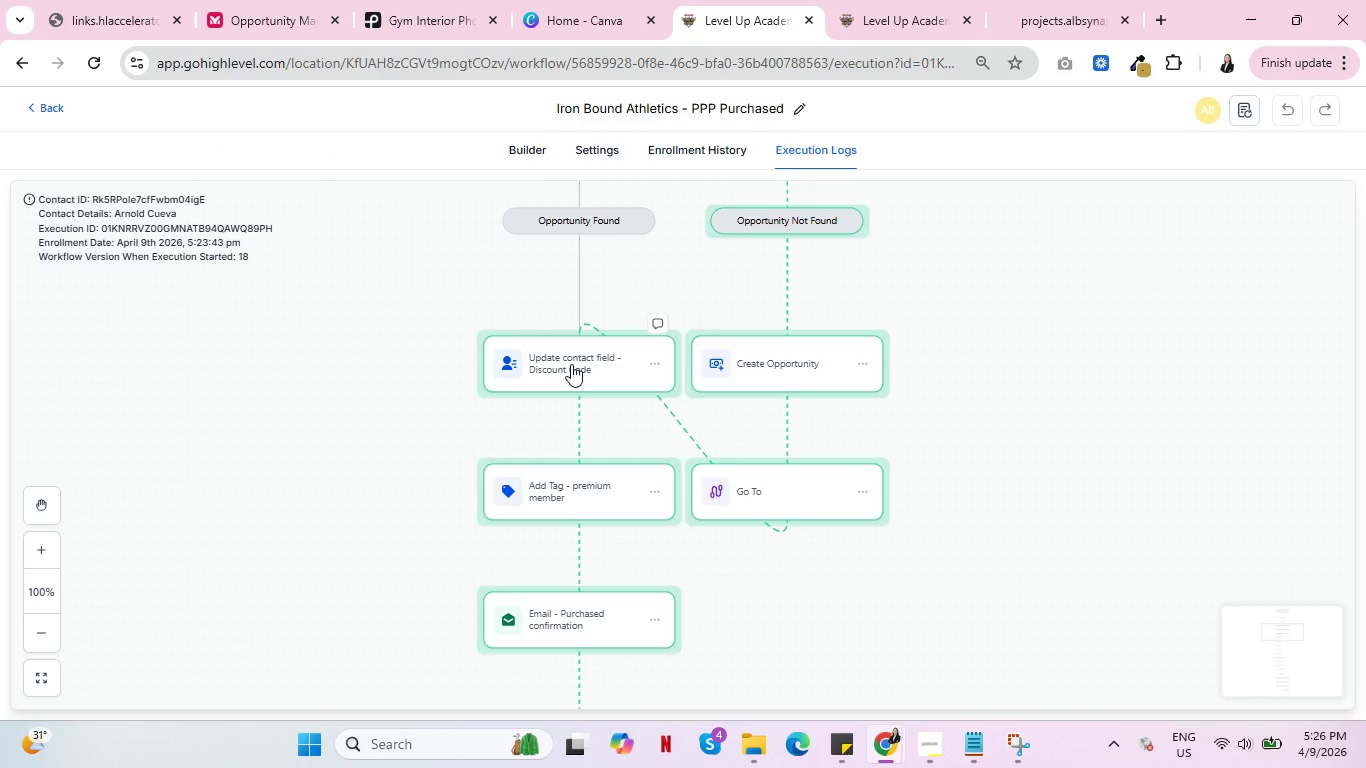 
left_click([576, 361])
 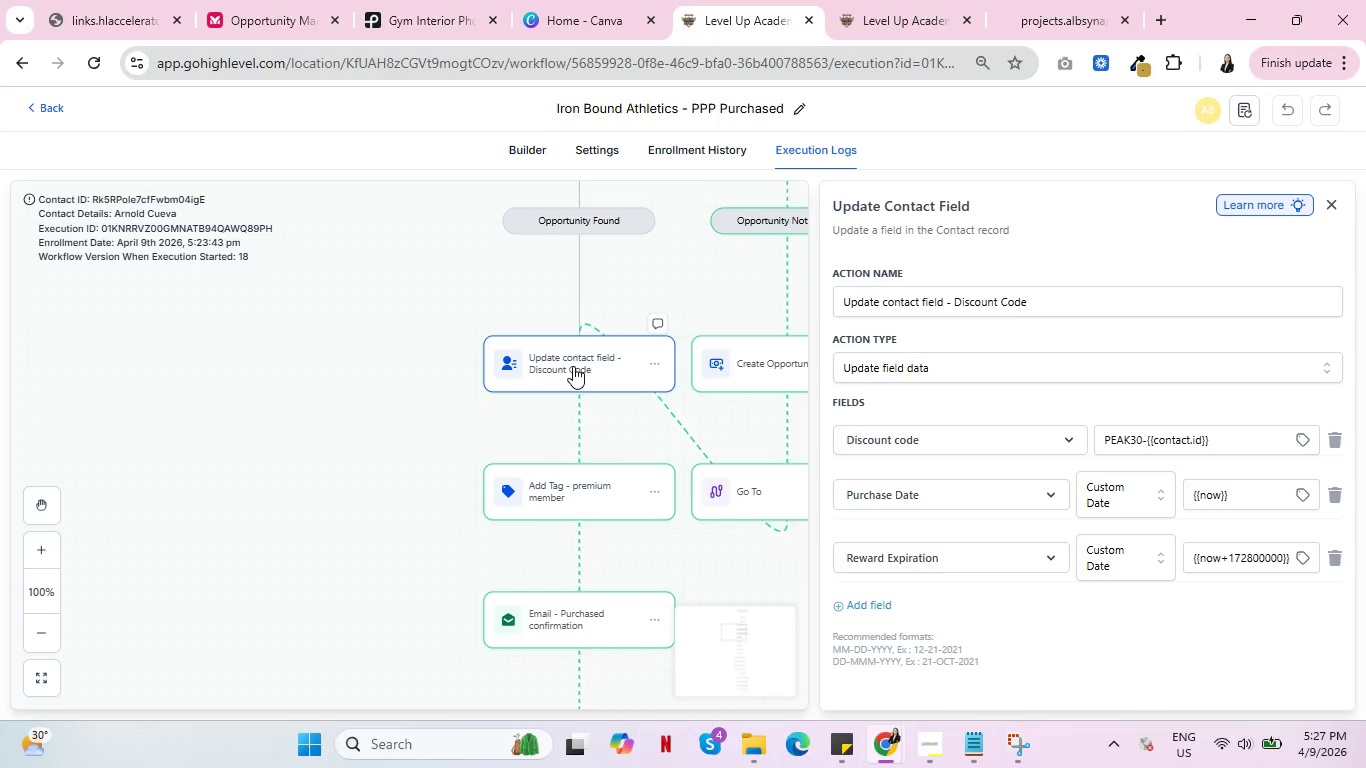 
wait(49.64)
 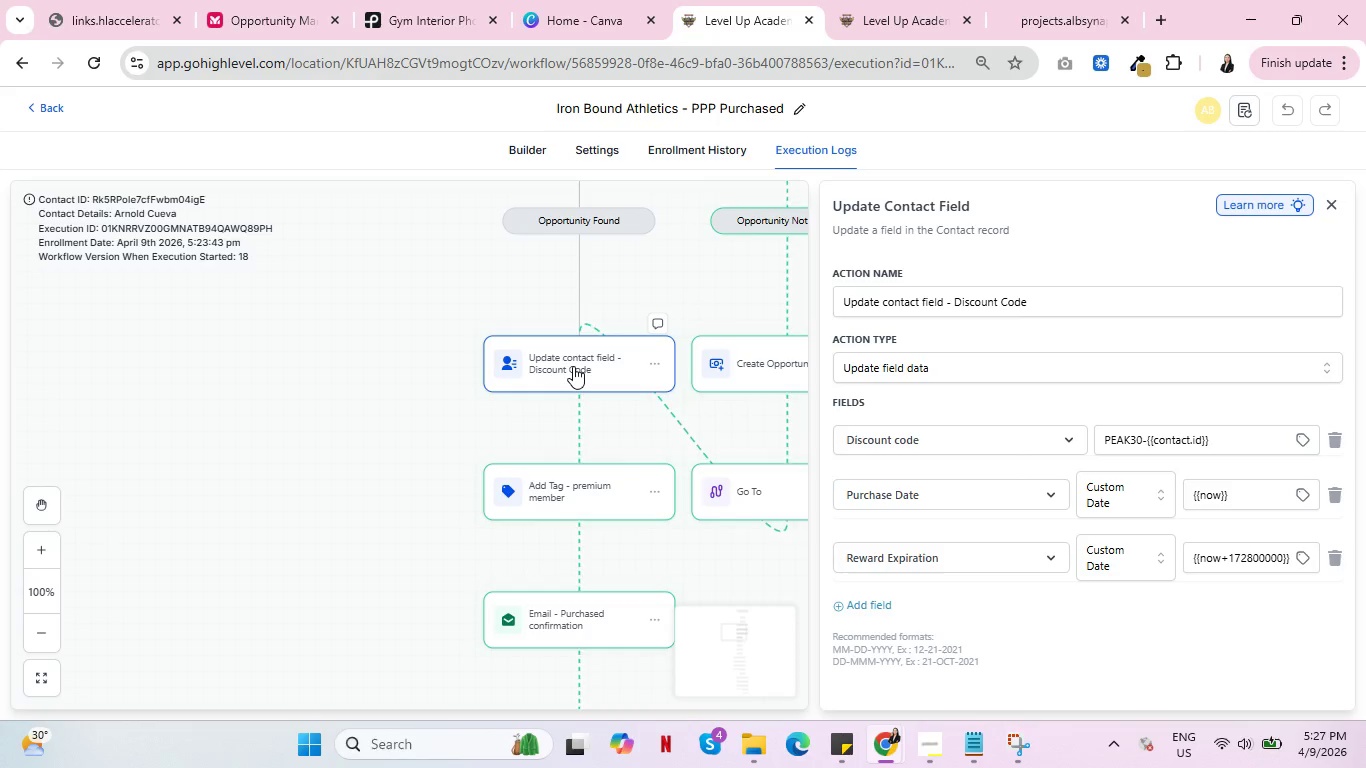 
left_click([901, 0])
 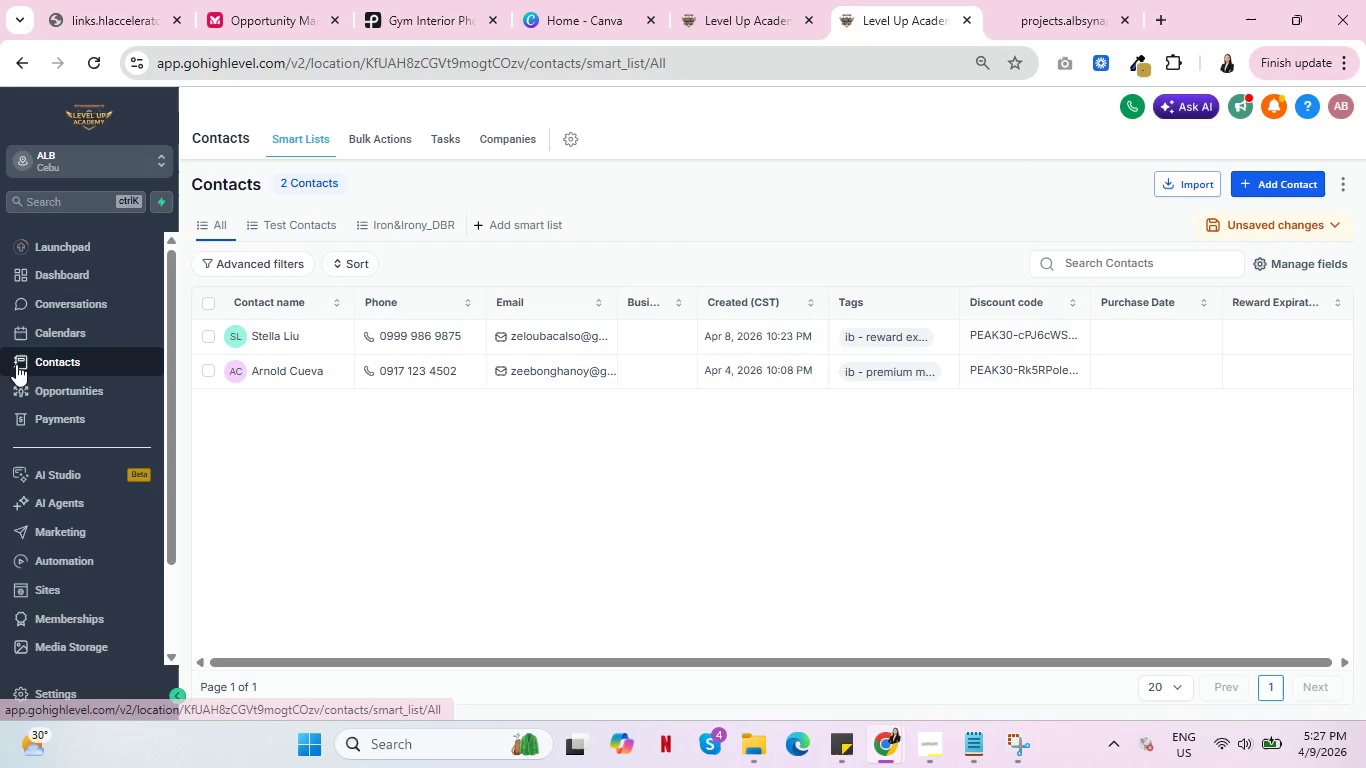 
left_click([62, 394])
 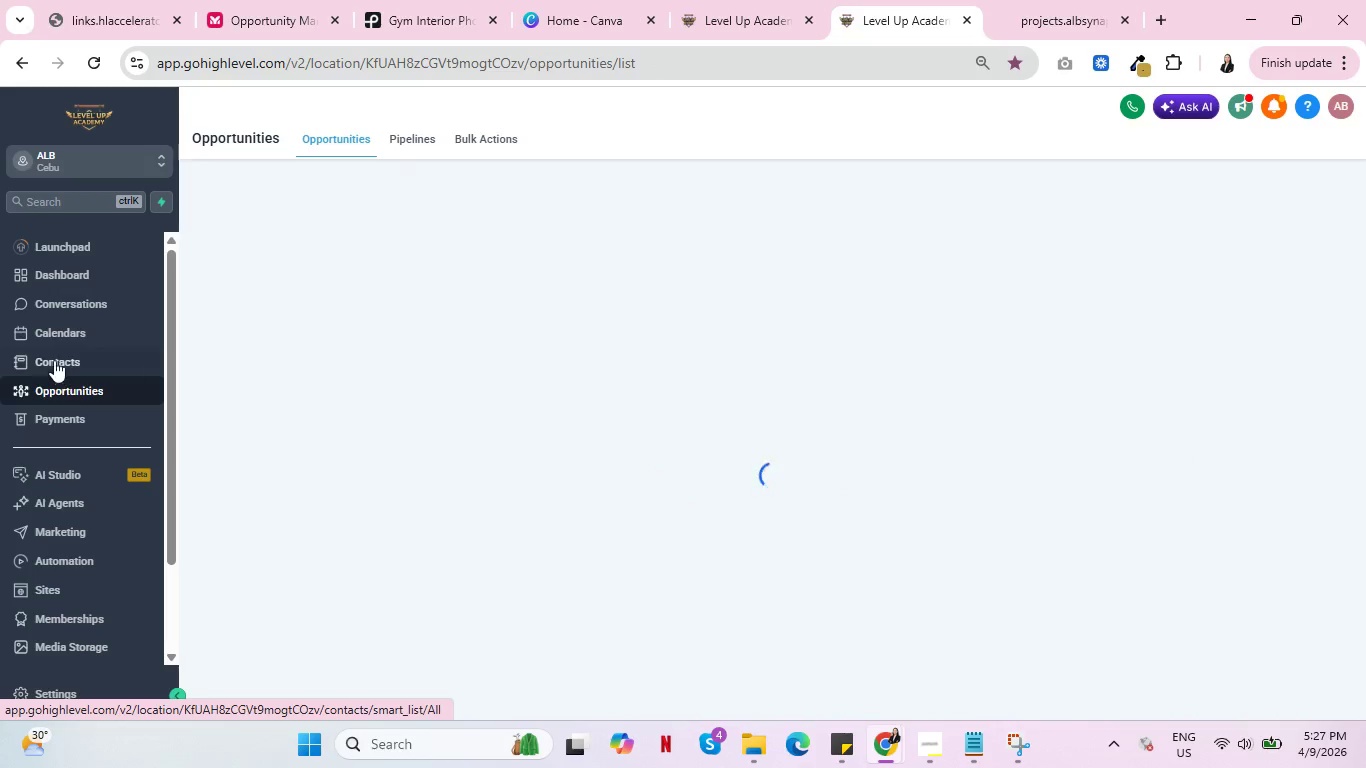 
left_click([54, 359])
 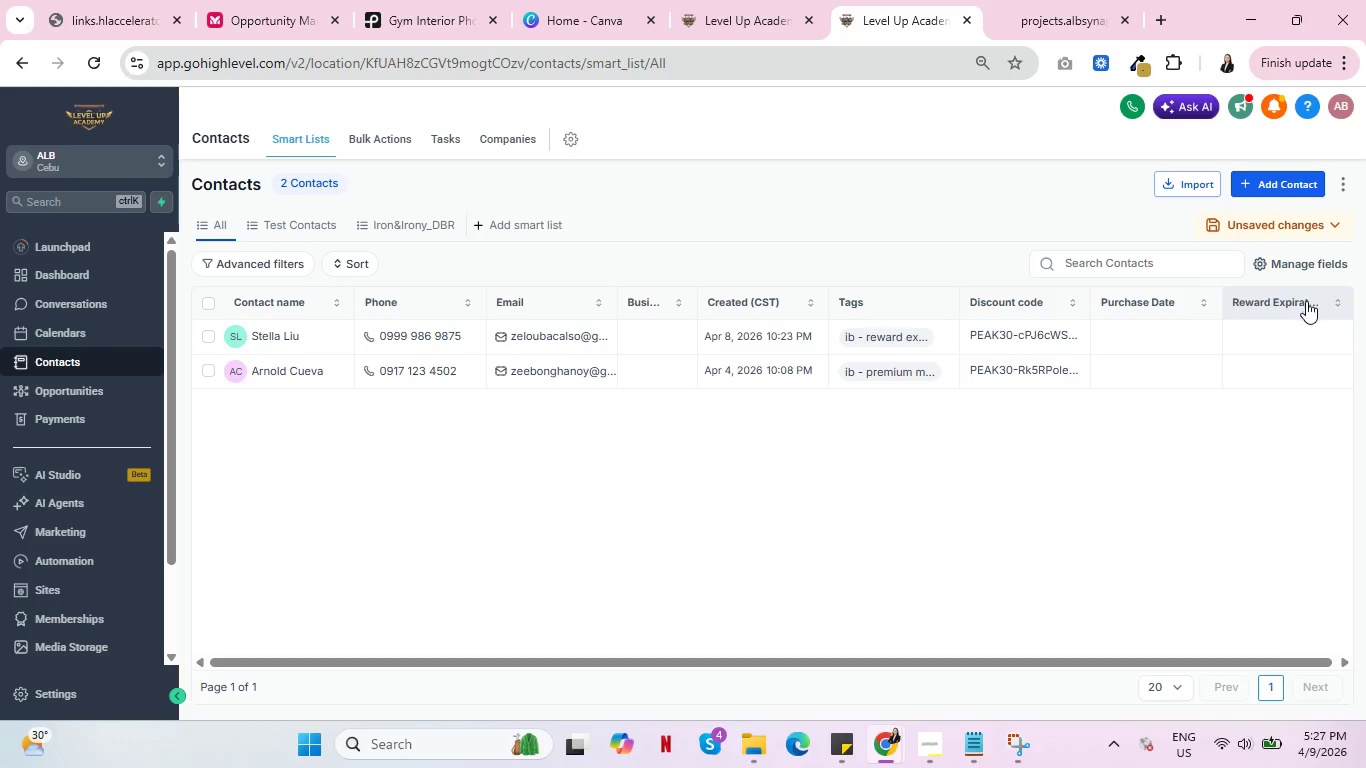 
wait(34.16)
 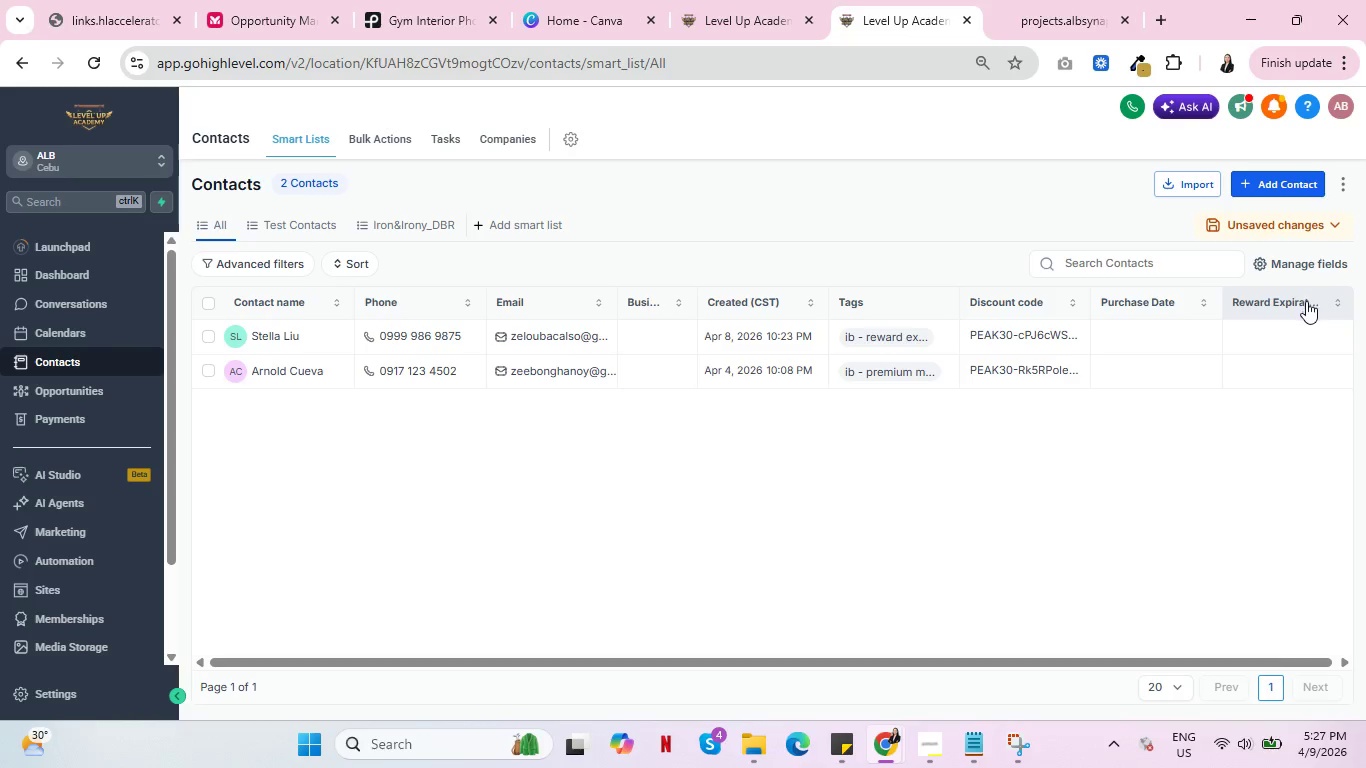 
left_click([1206, 304])
 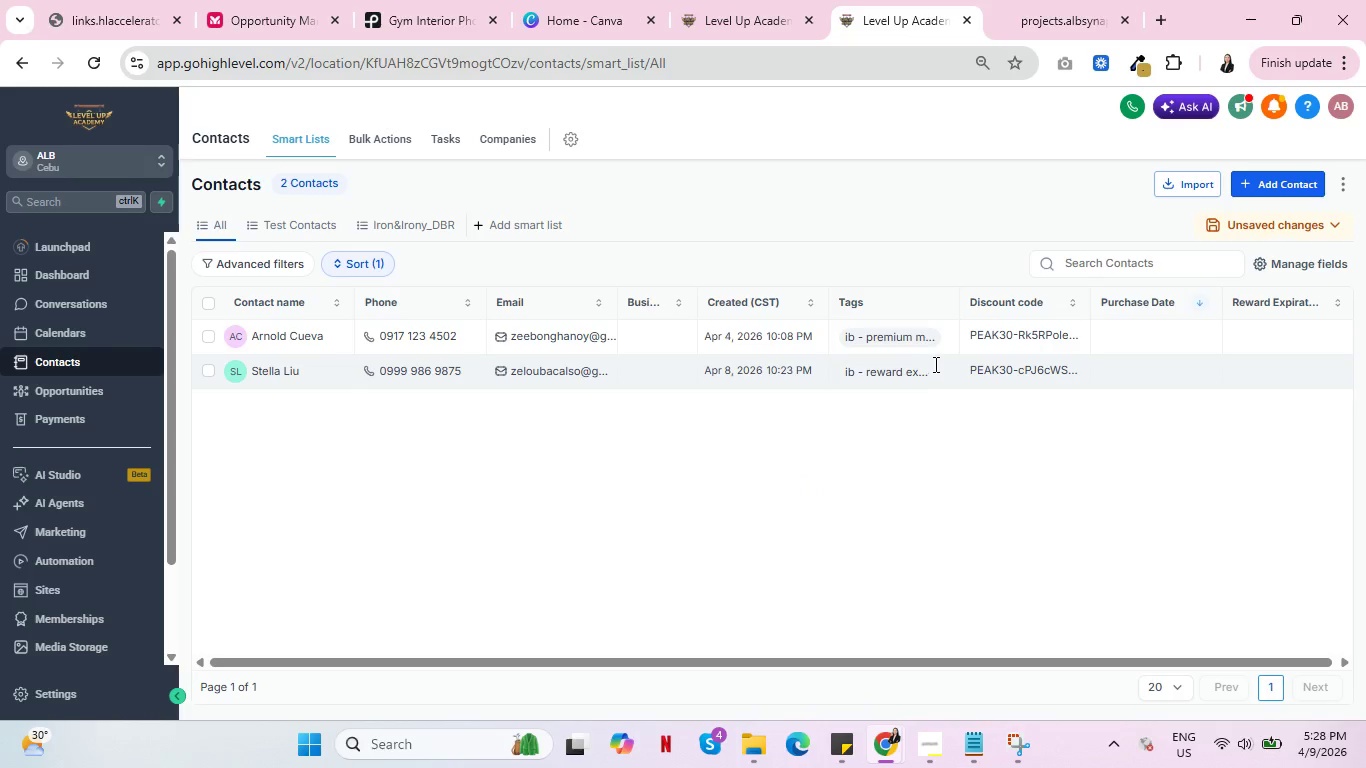 
left_click([1200, 305])
 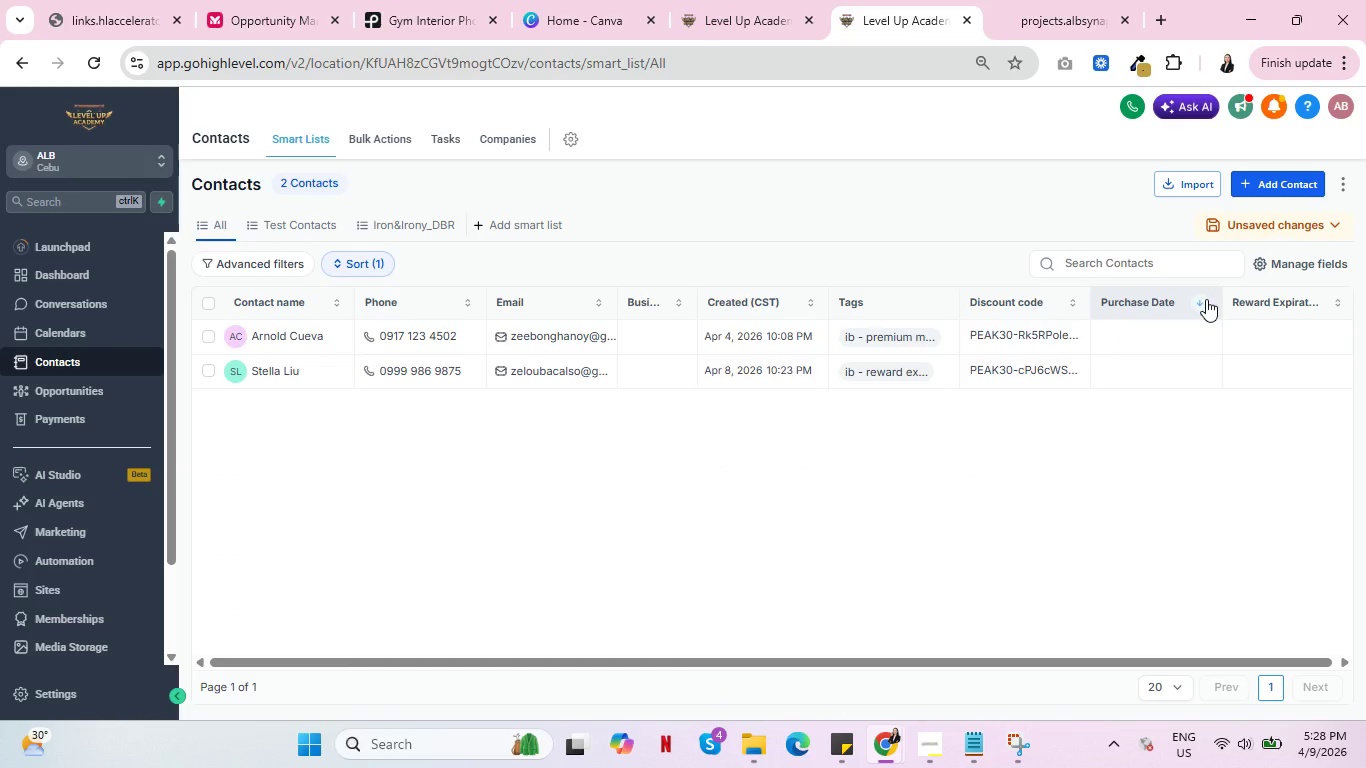 
wait(5.84)
 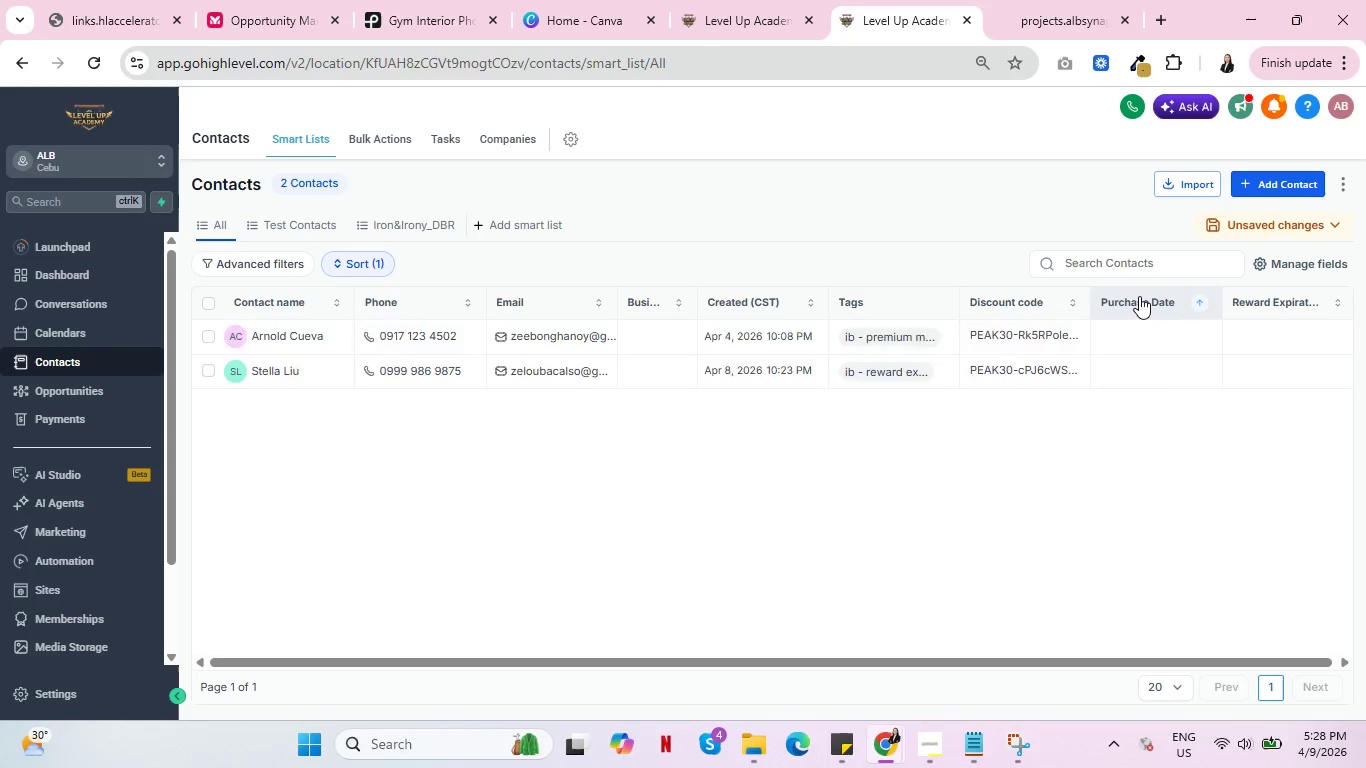 
left_click([343, 266])
 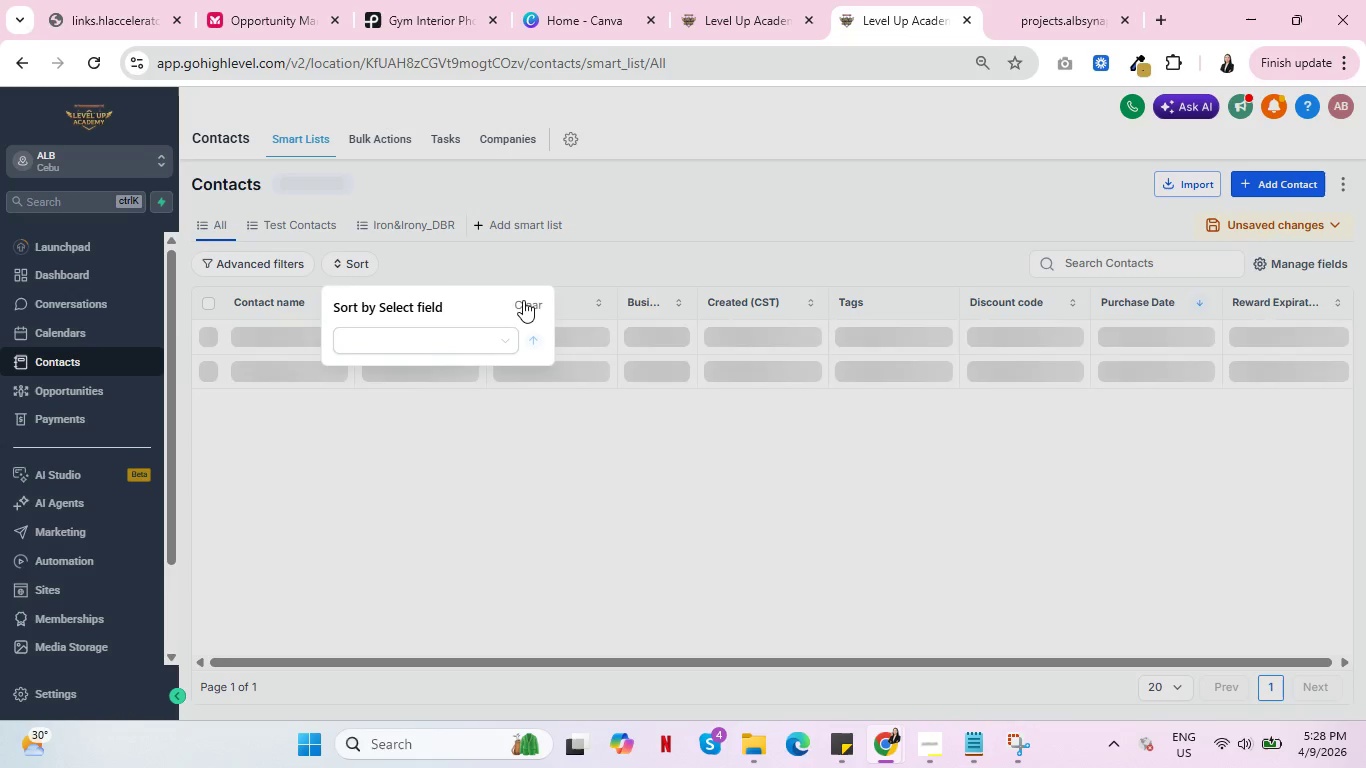 
left_click([434, 506])
 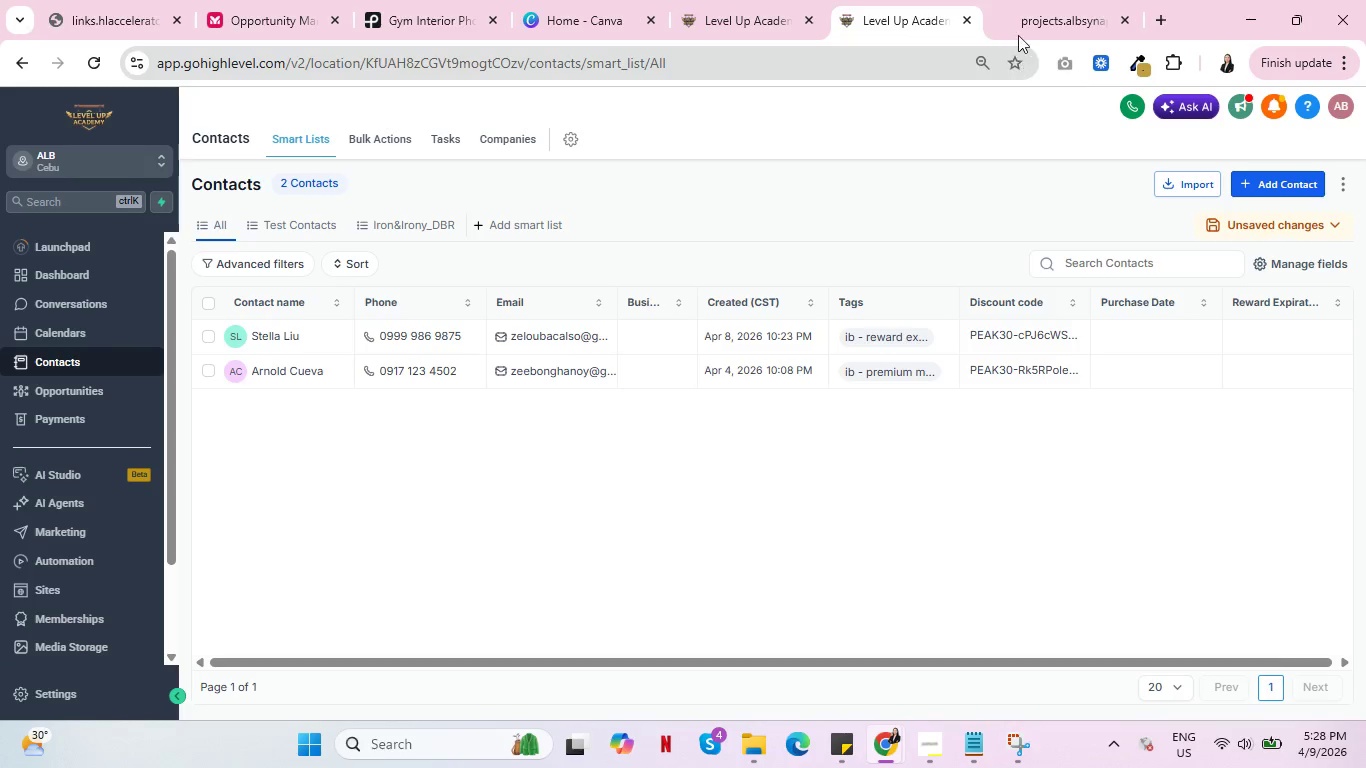 
left_click([1033, 14])
 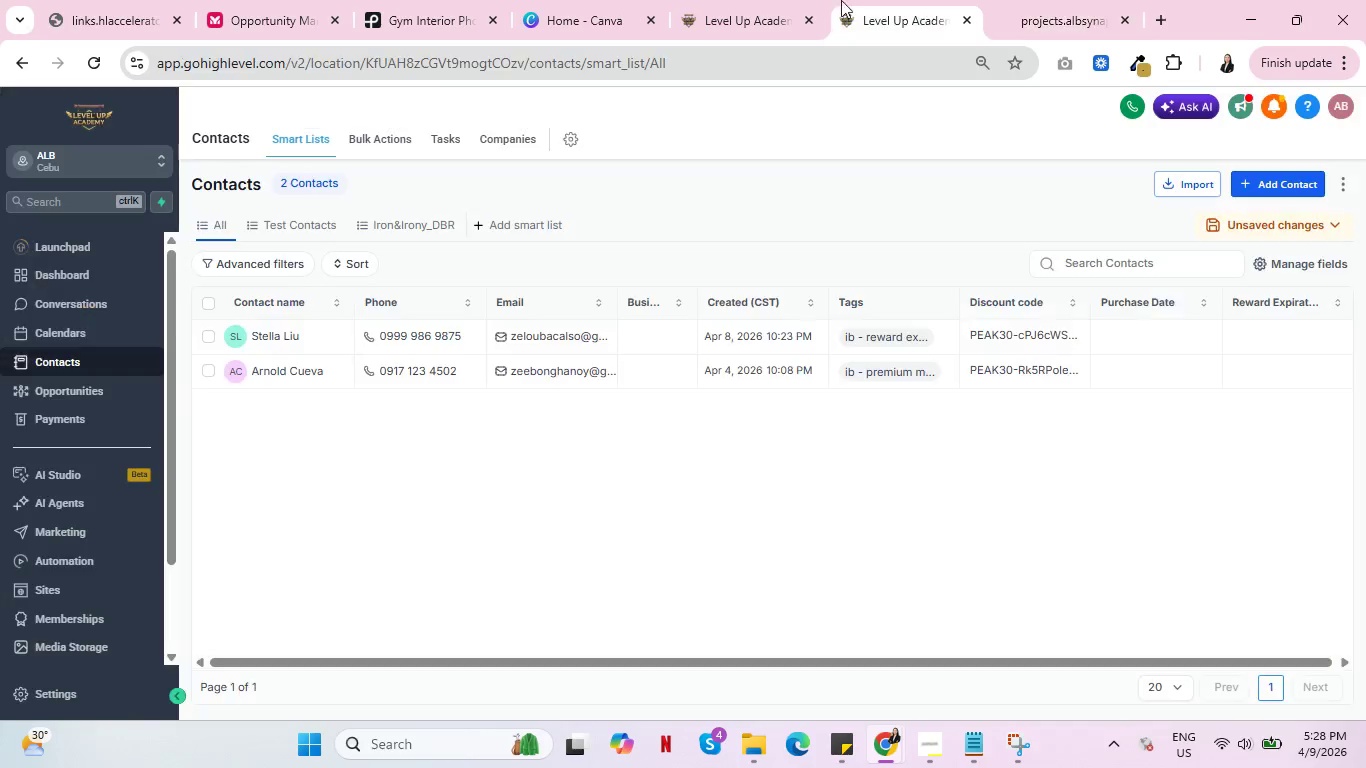 
double_click([750, 0])
 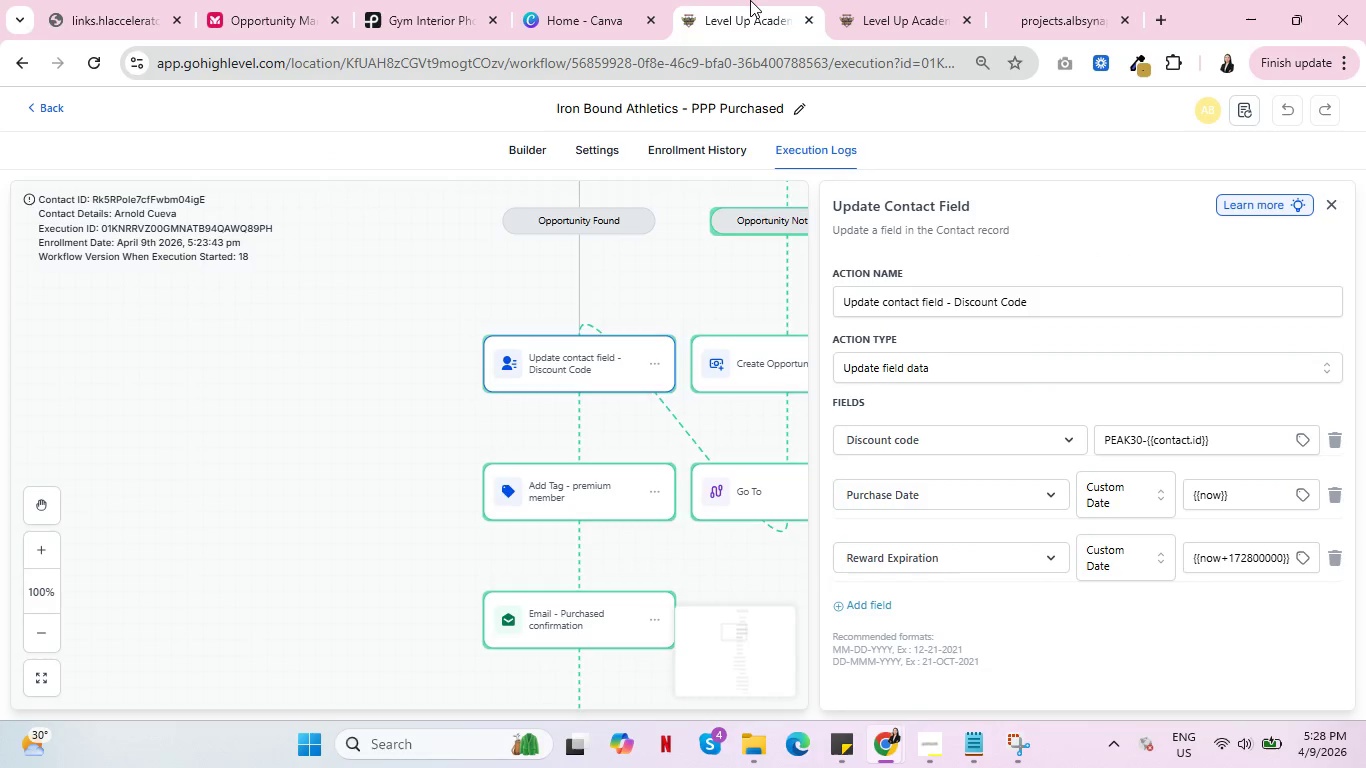 
wait(10.83)
 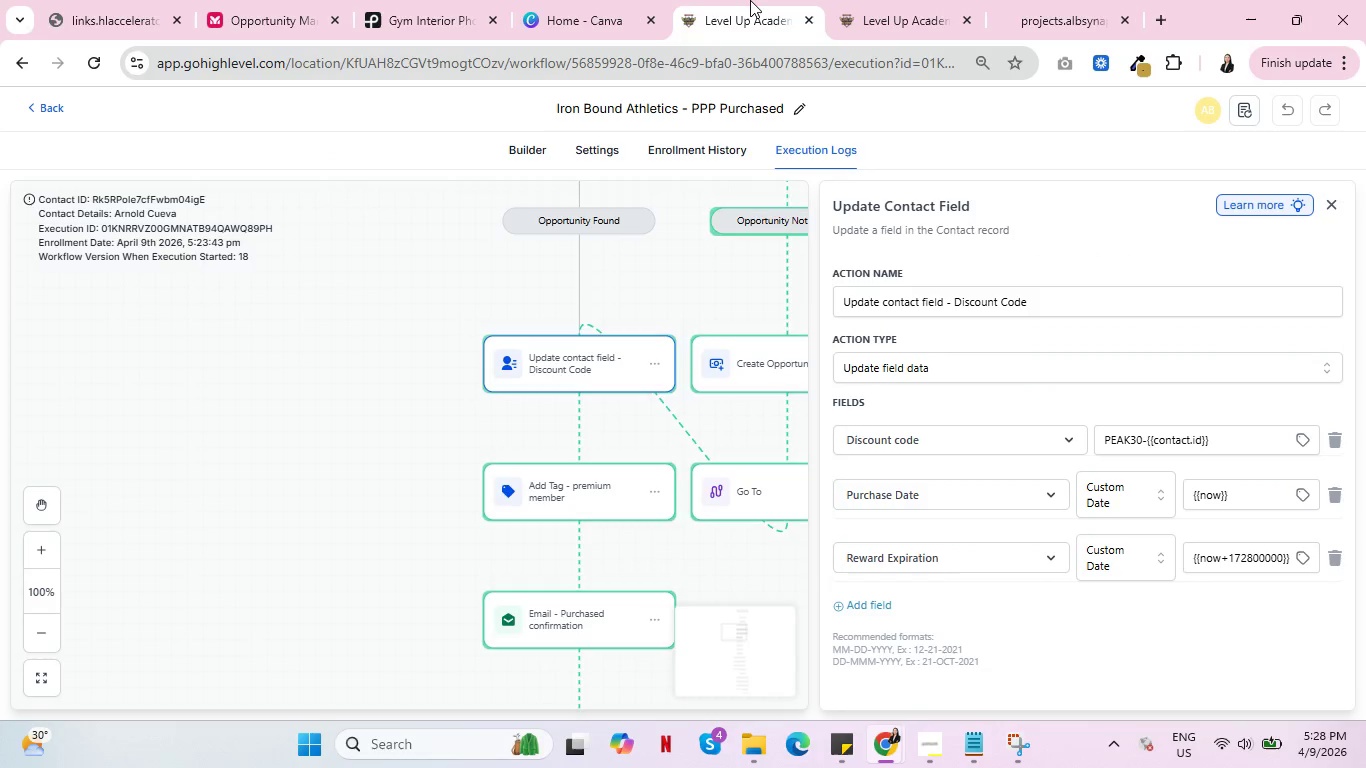 
mouse_move([1274, 498])
 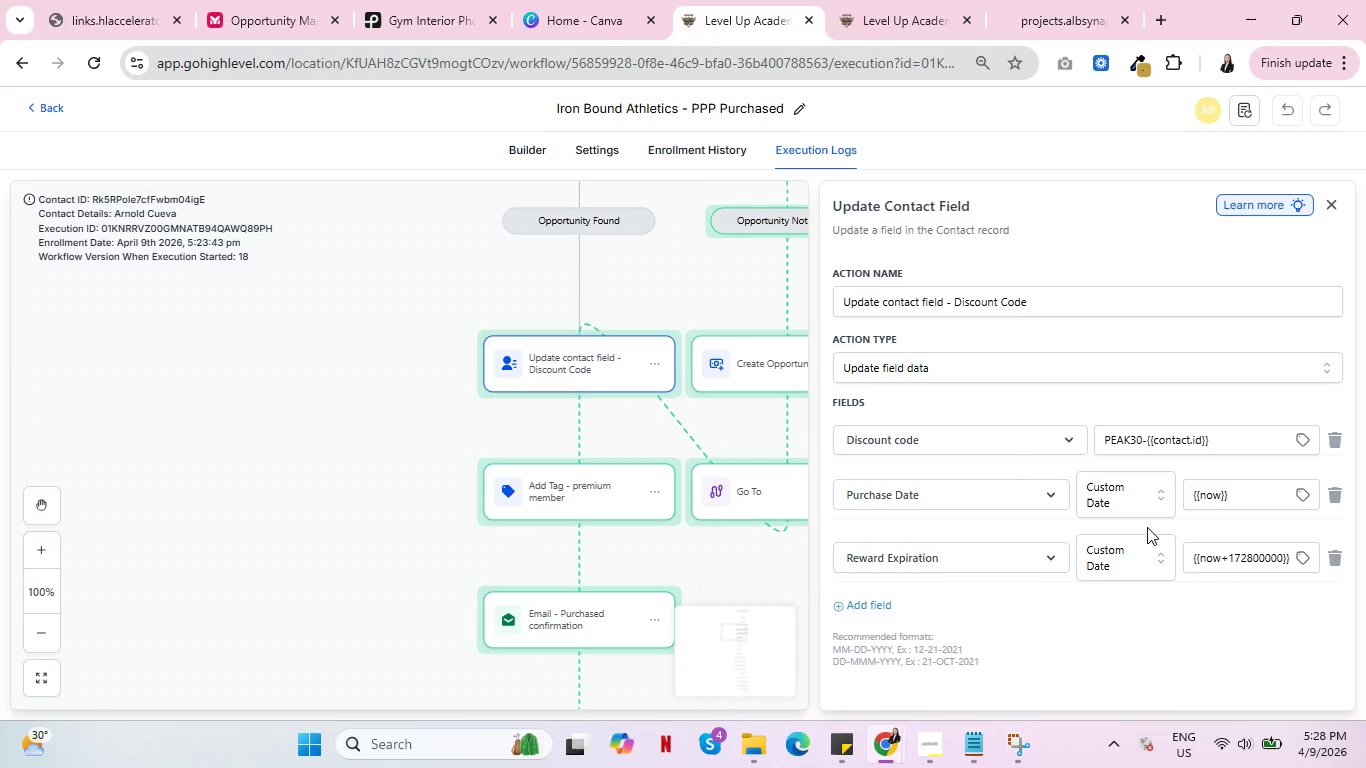 
wait(10.96)
 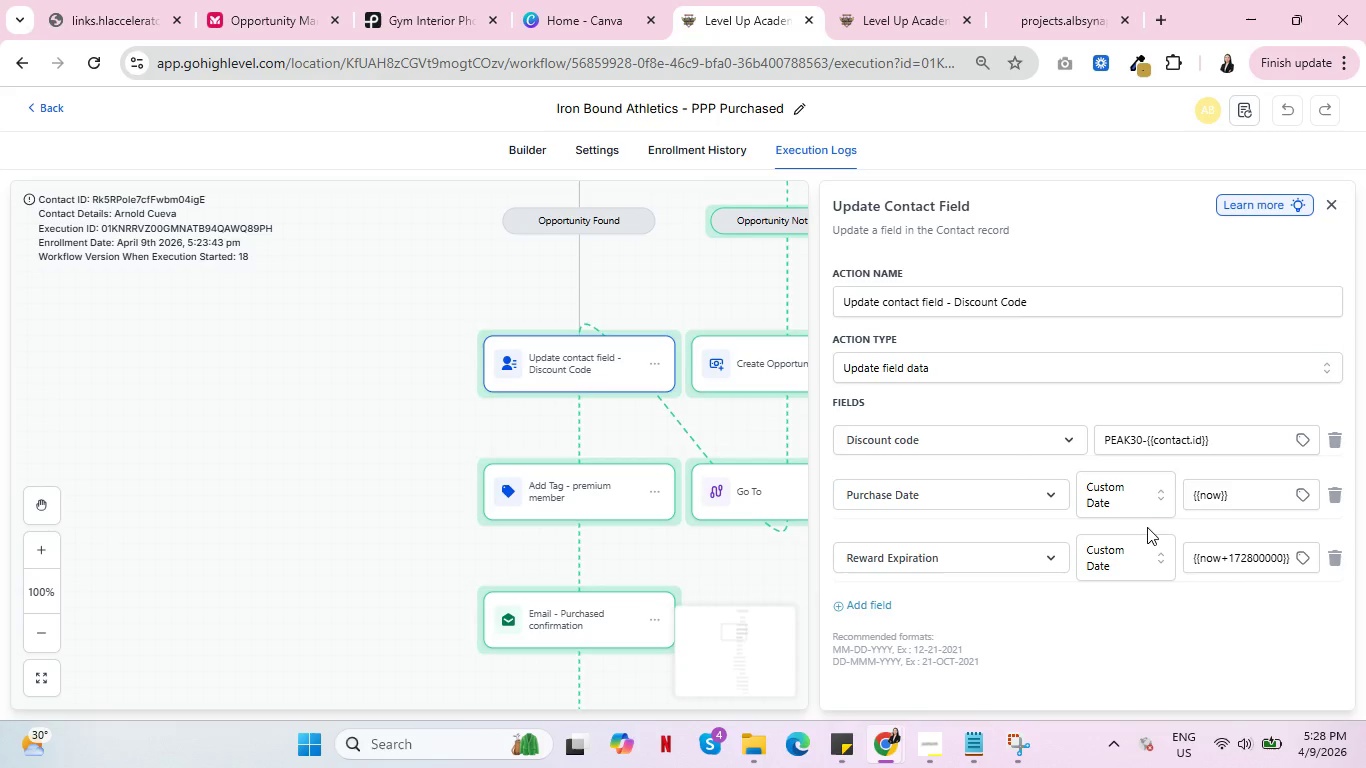 
key(Control+ControlLeft)
 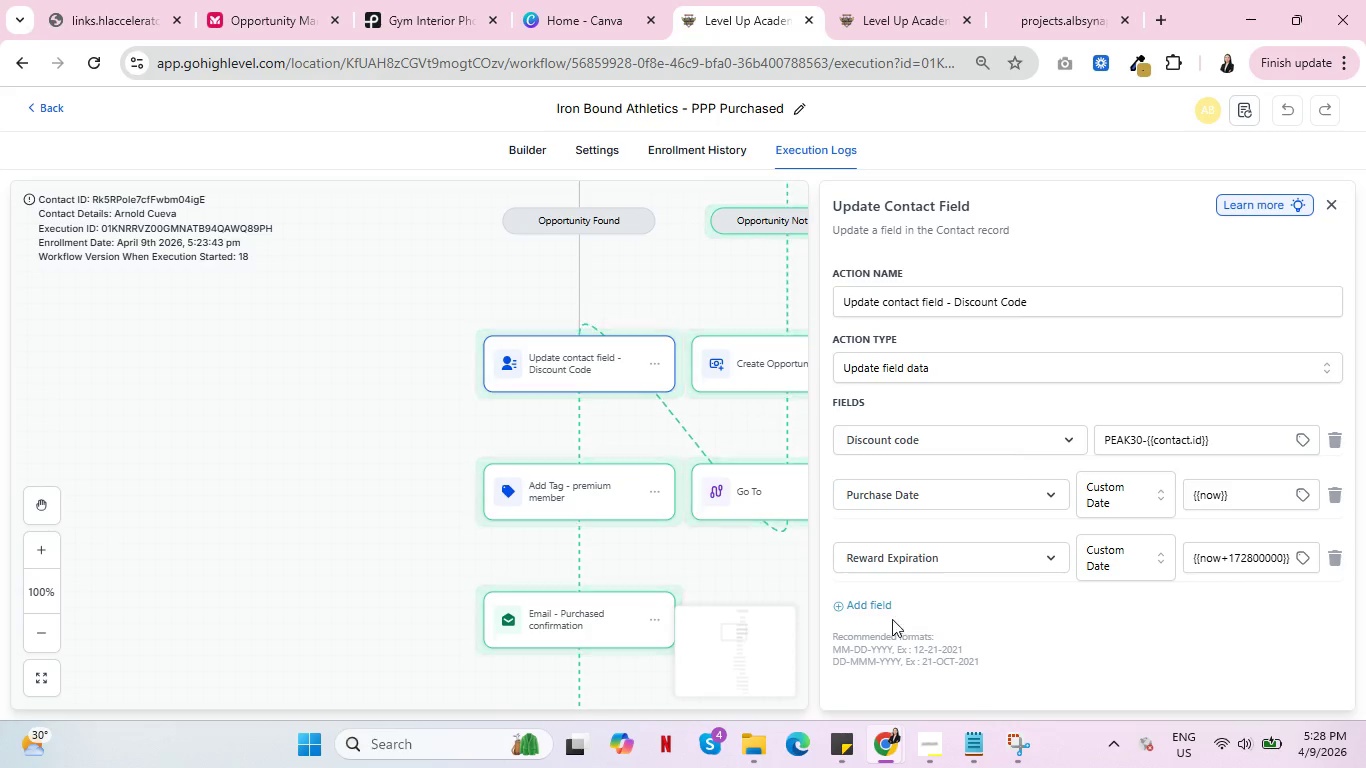 
key(Control+ControlLeft)
 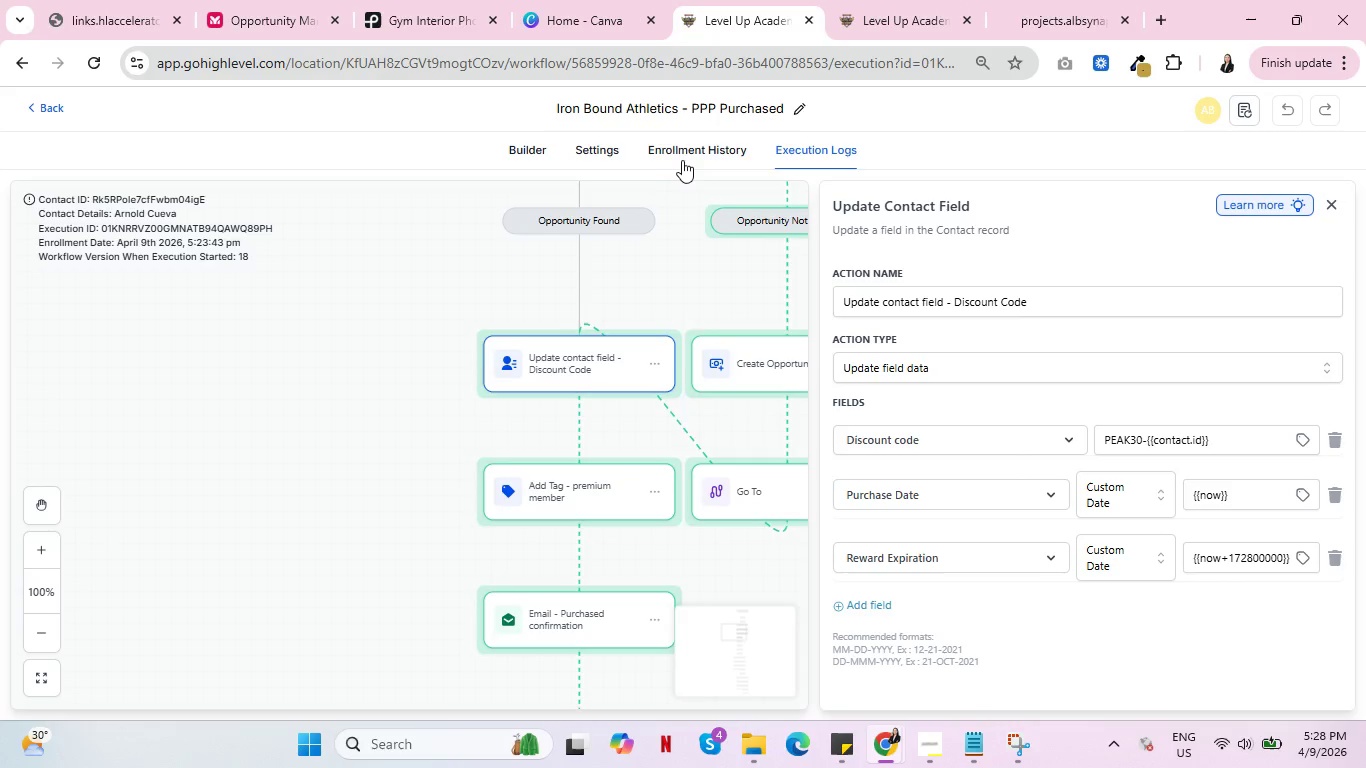 
left_click([685, 157])
 